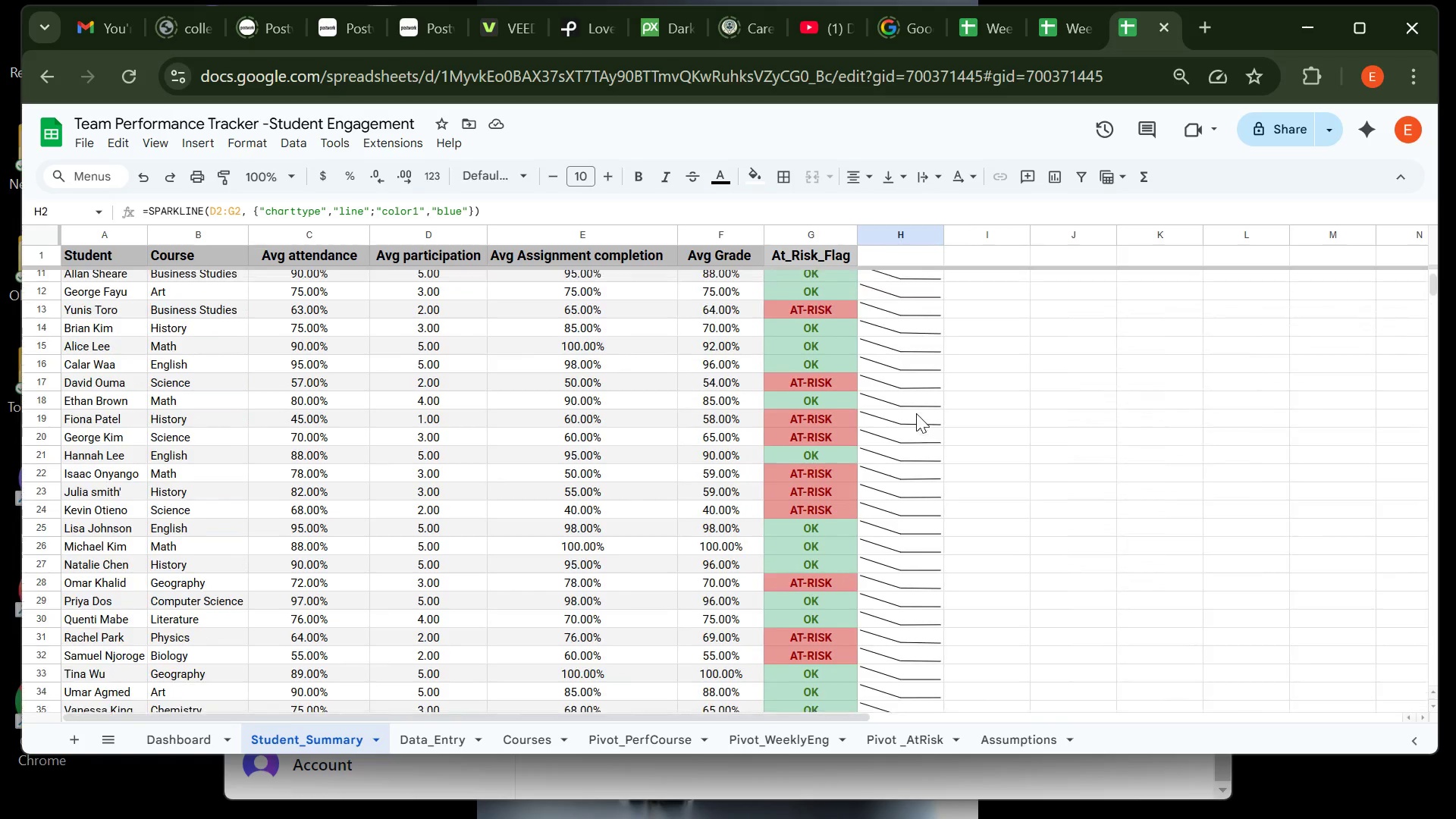 
wait(6.65)
 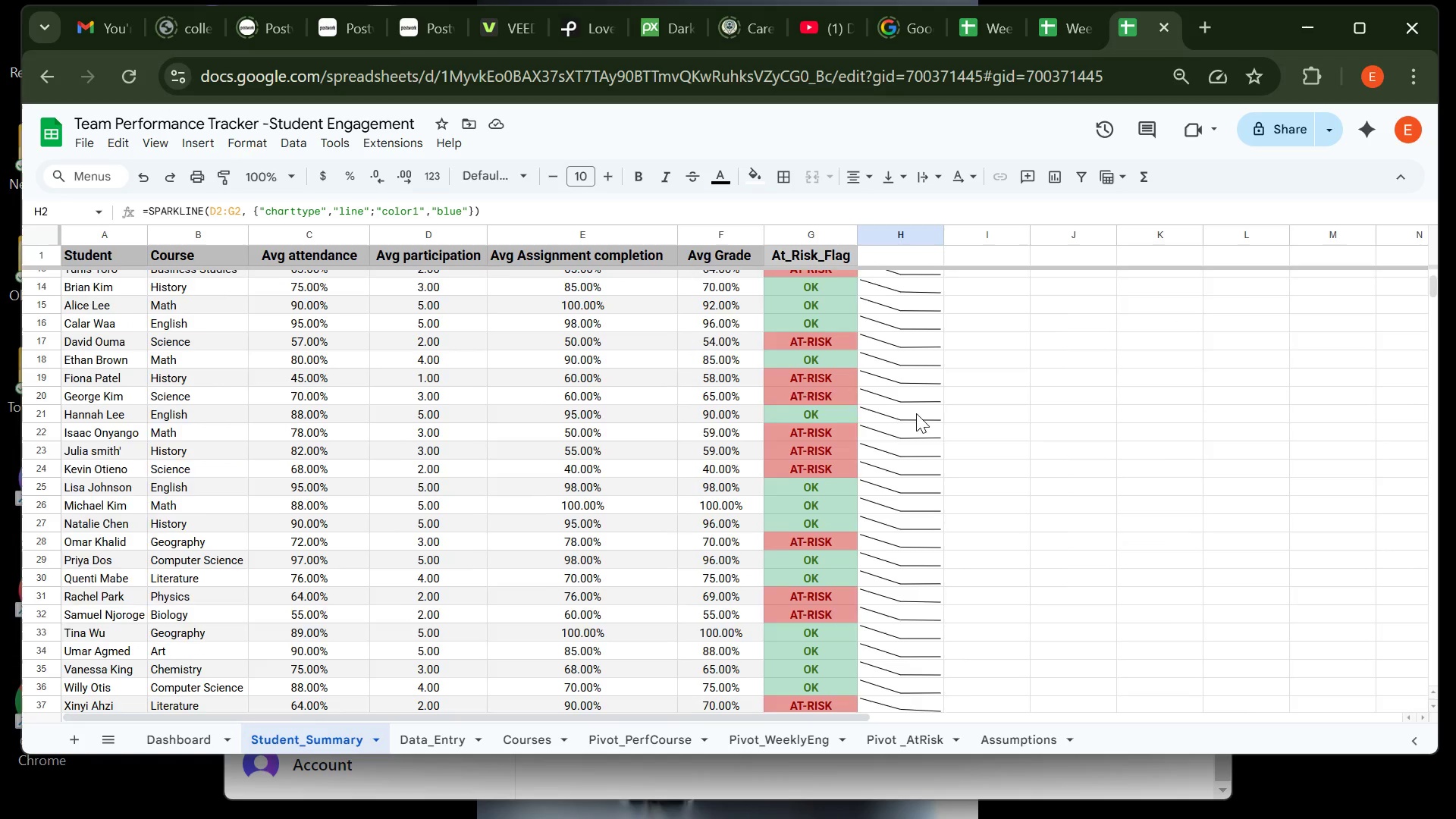 
left_click([925, 369])
 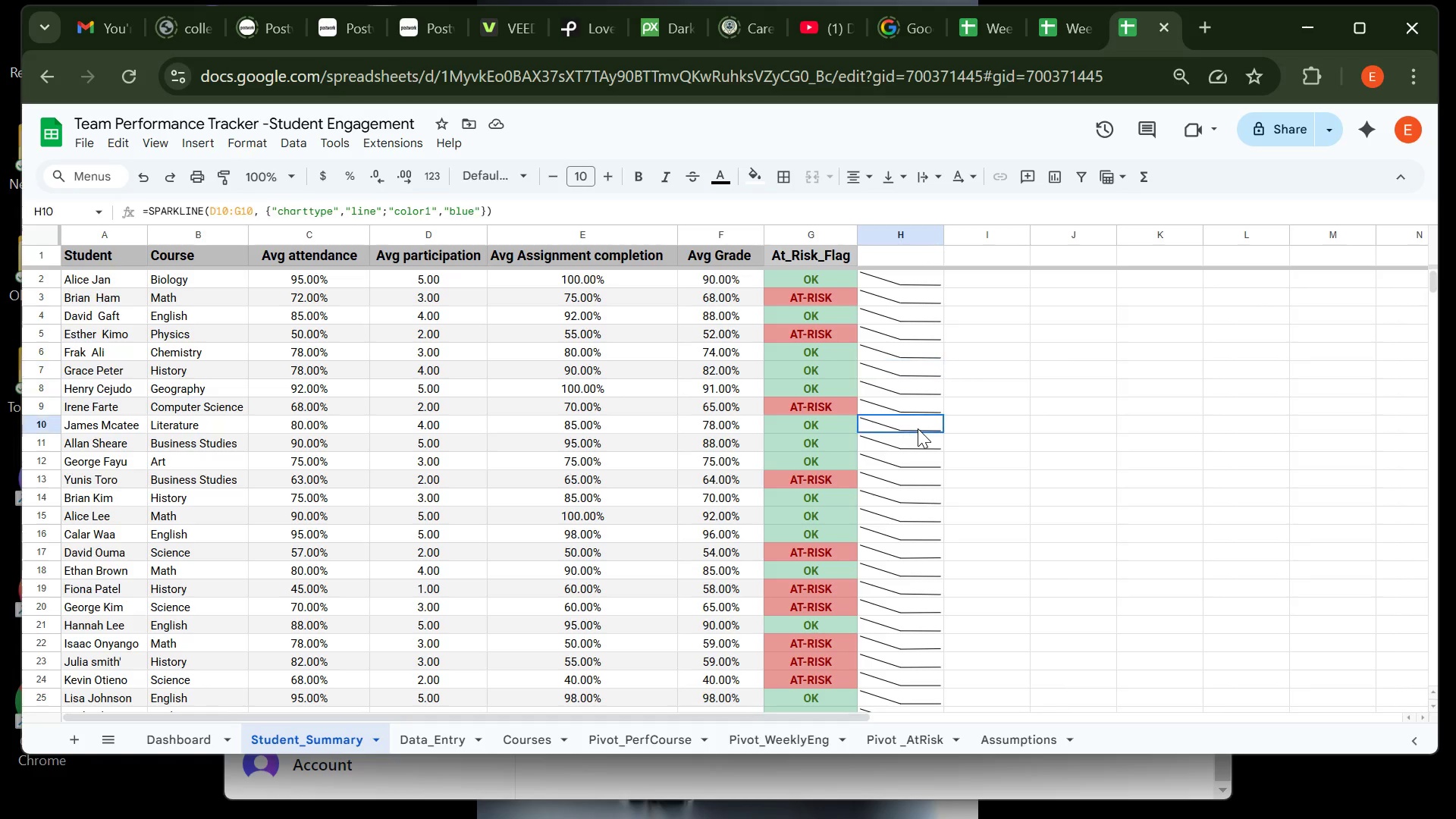 
left_click([918, 428])
 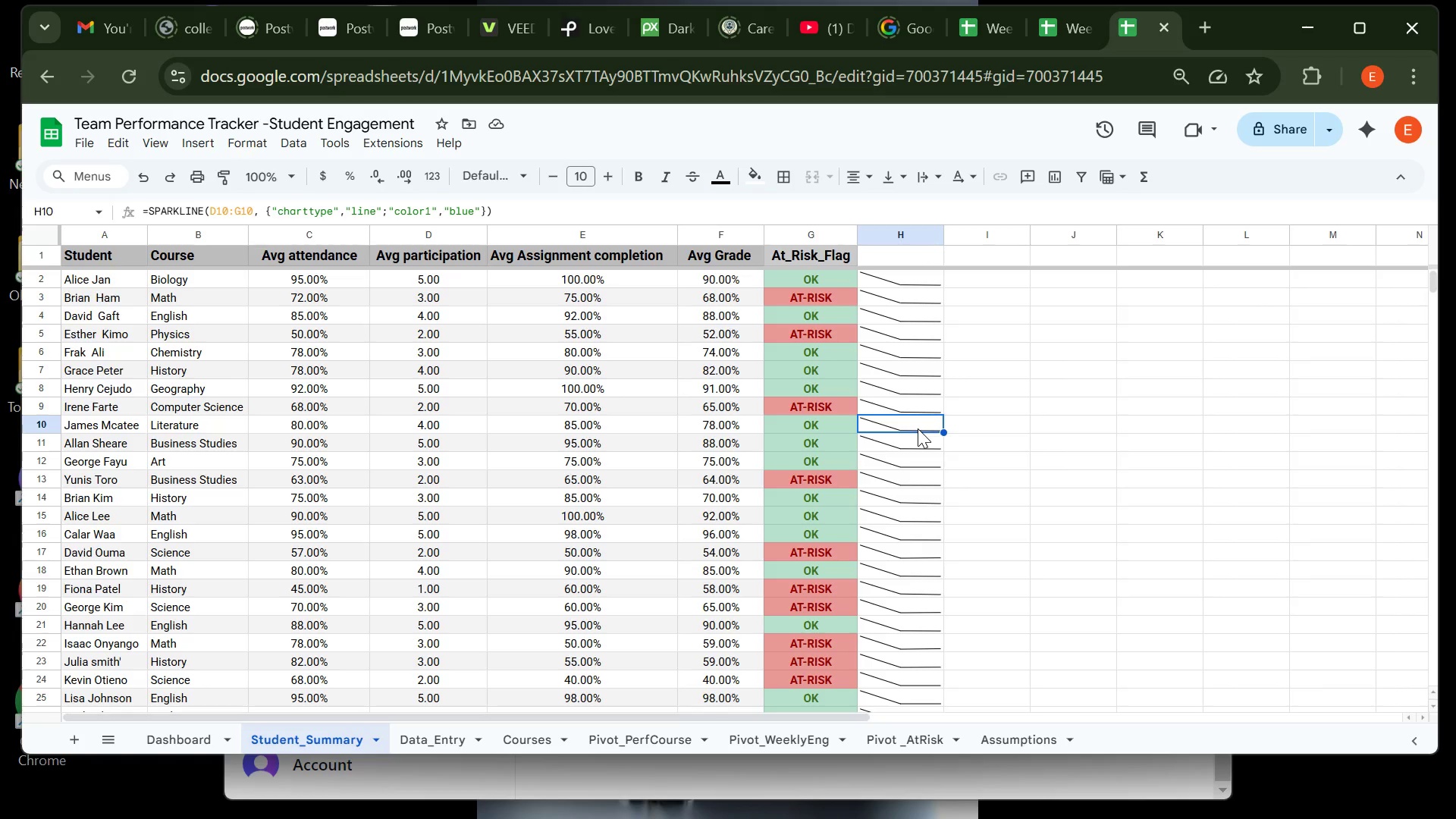 
wait(286.17)
 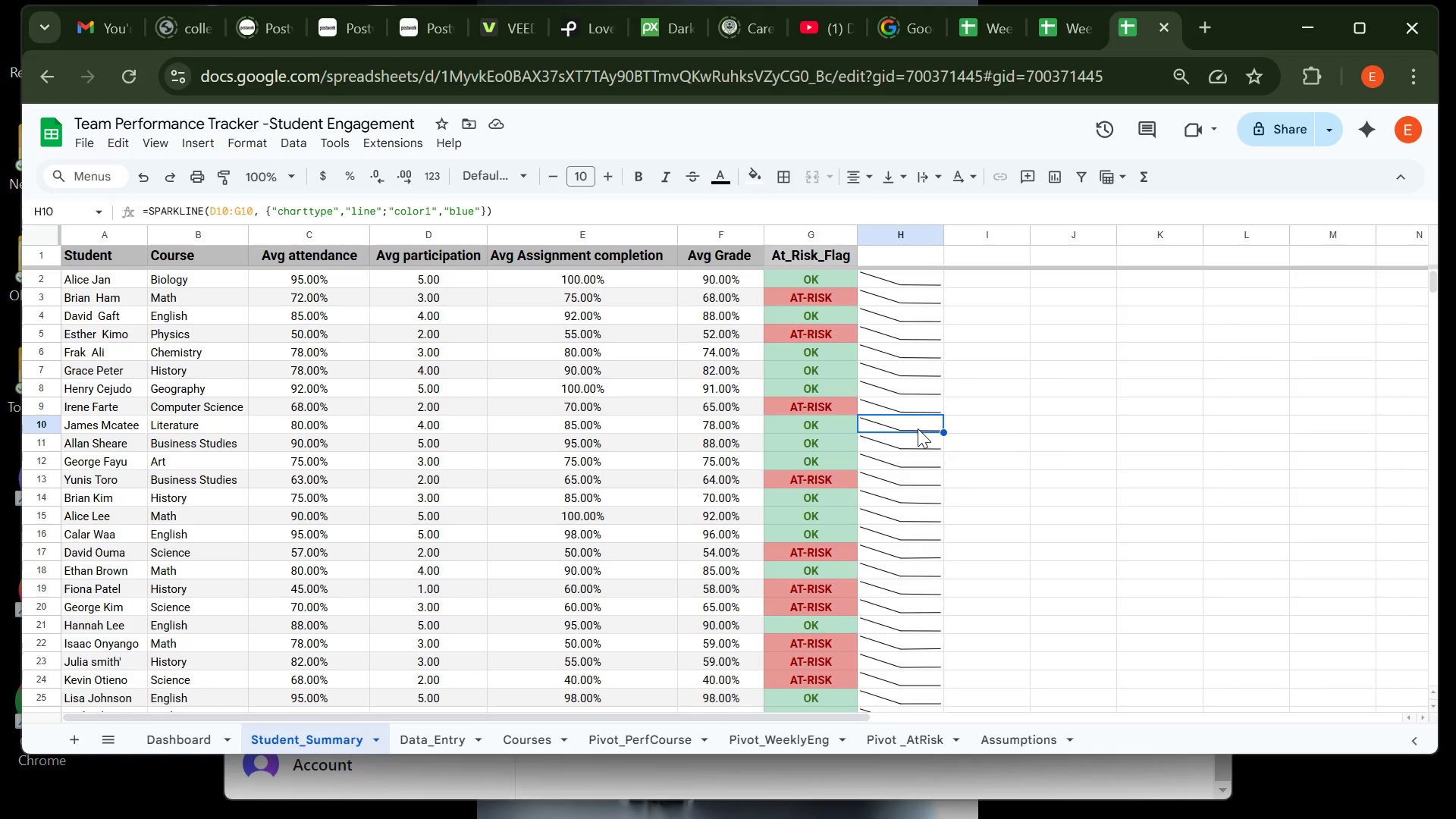 
left_click([712, 232])
 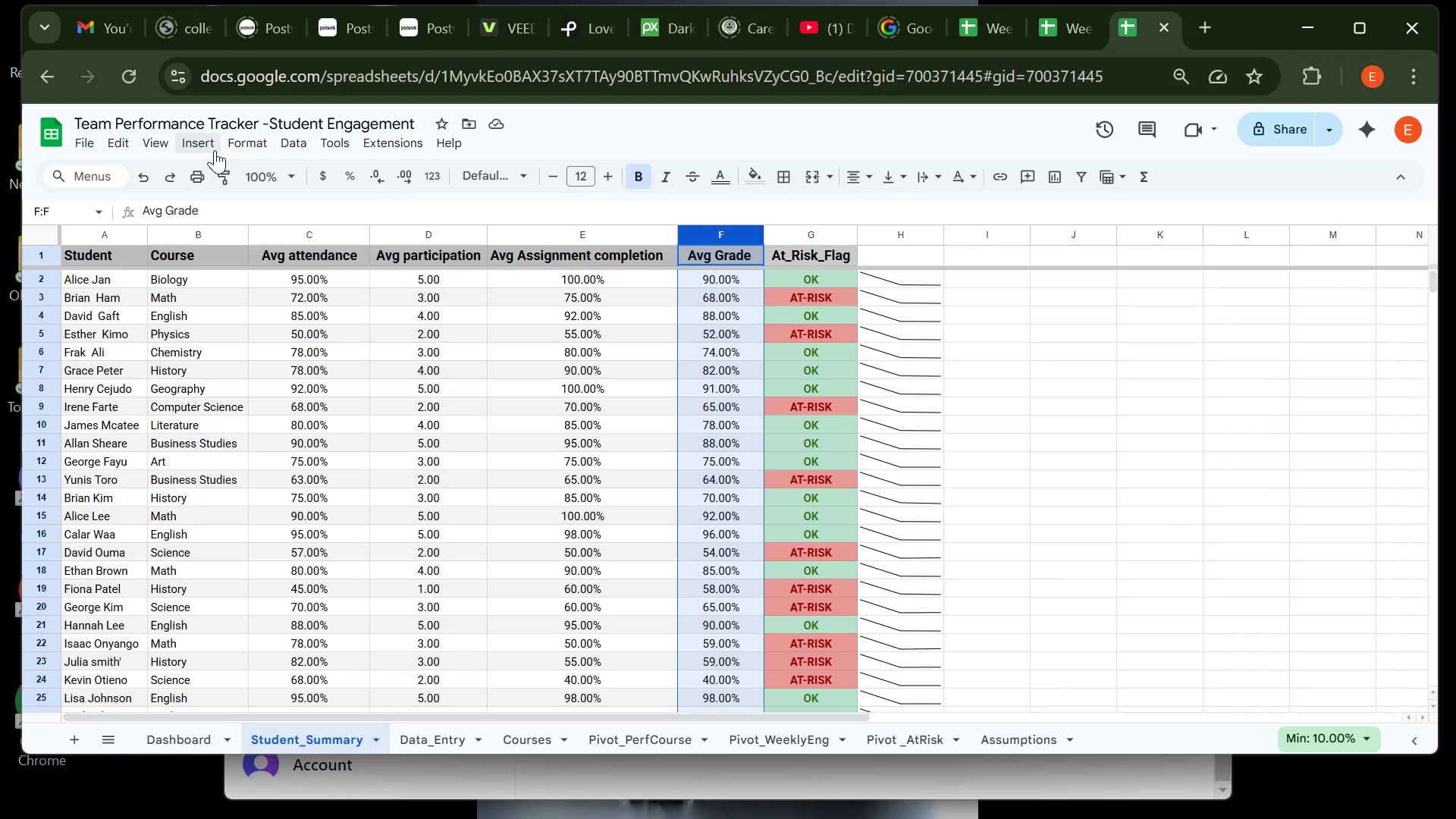 
left_click([243, 150])
 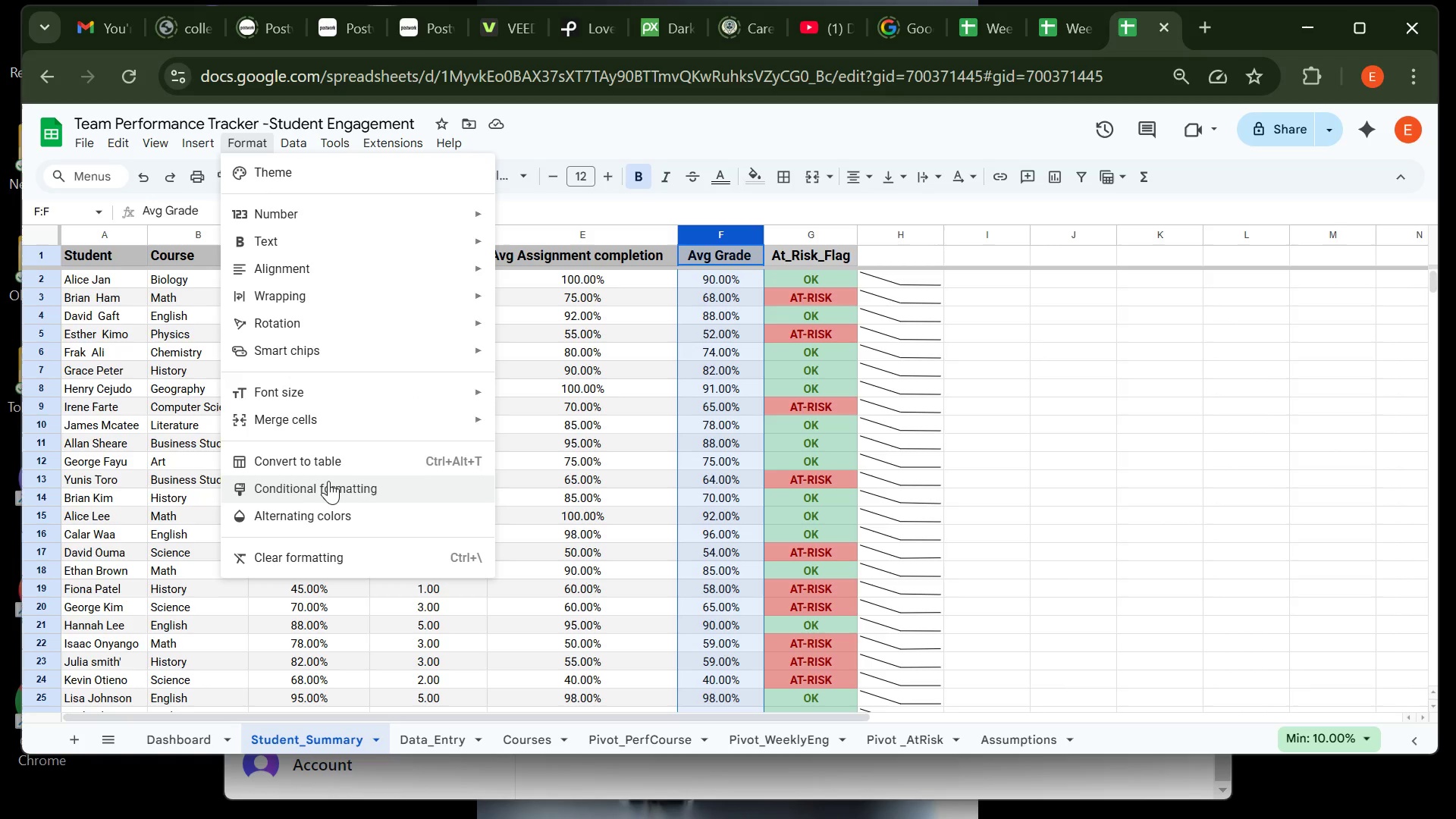 
left_click([330, 485])
 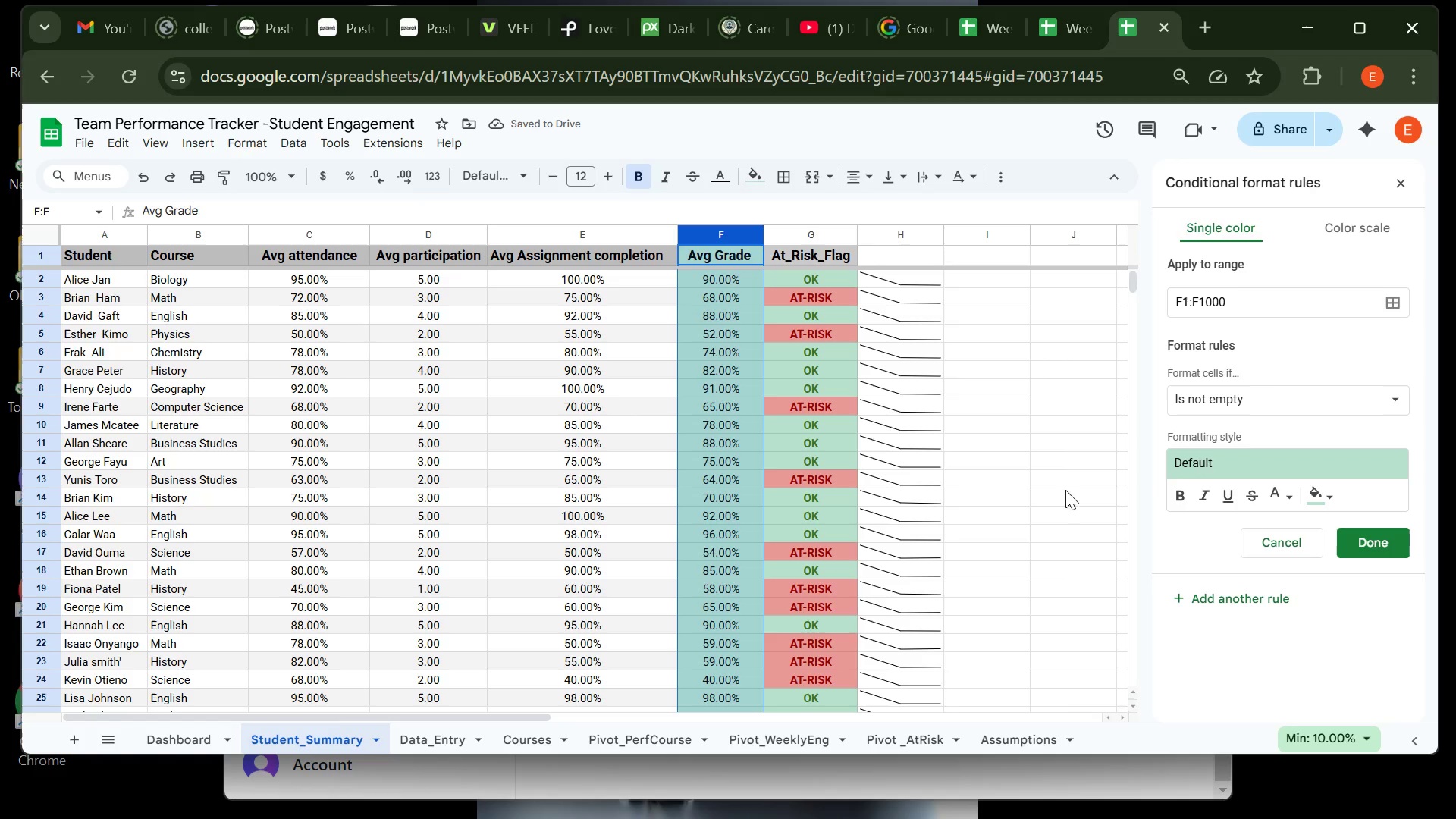 
wait(5.02)
 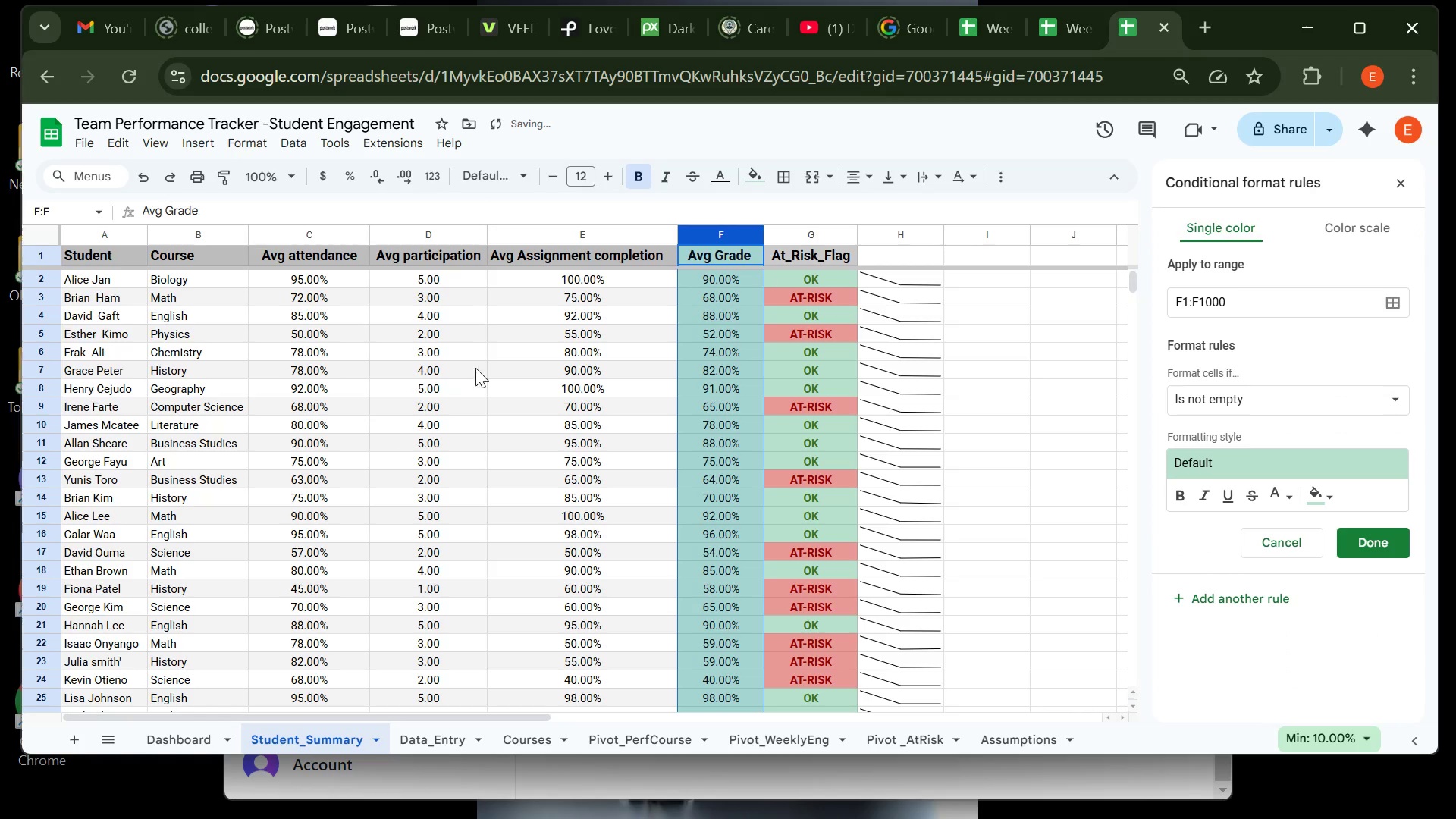 
left_click([1274, 395])
 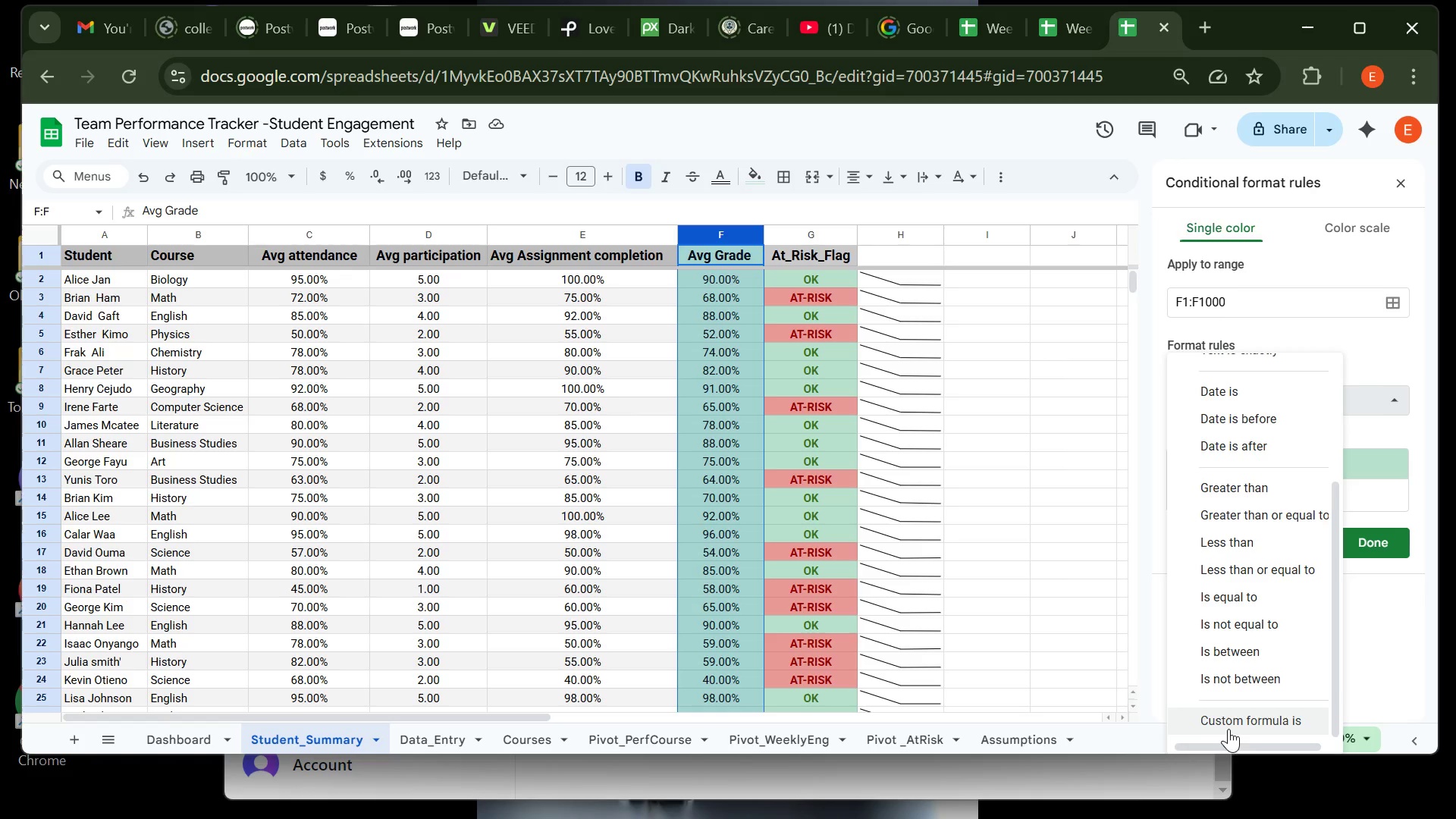 
left_click([1232, 714])
 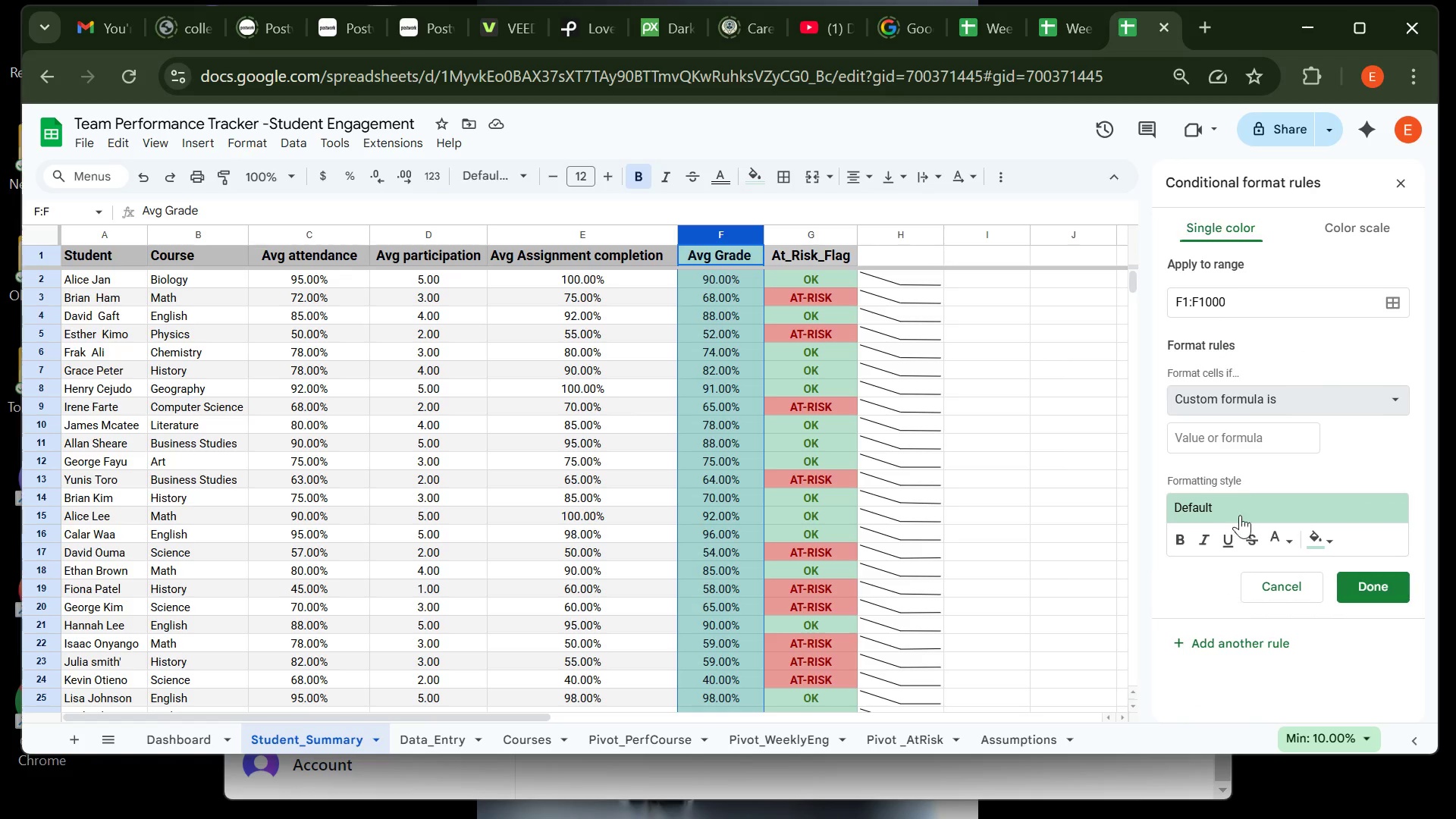 
left_click([1236, 438])
 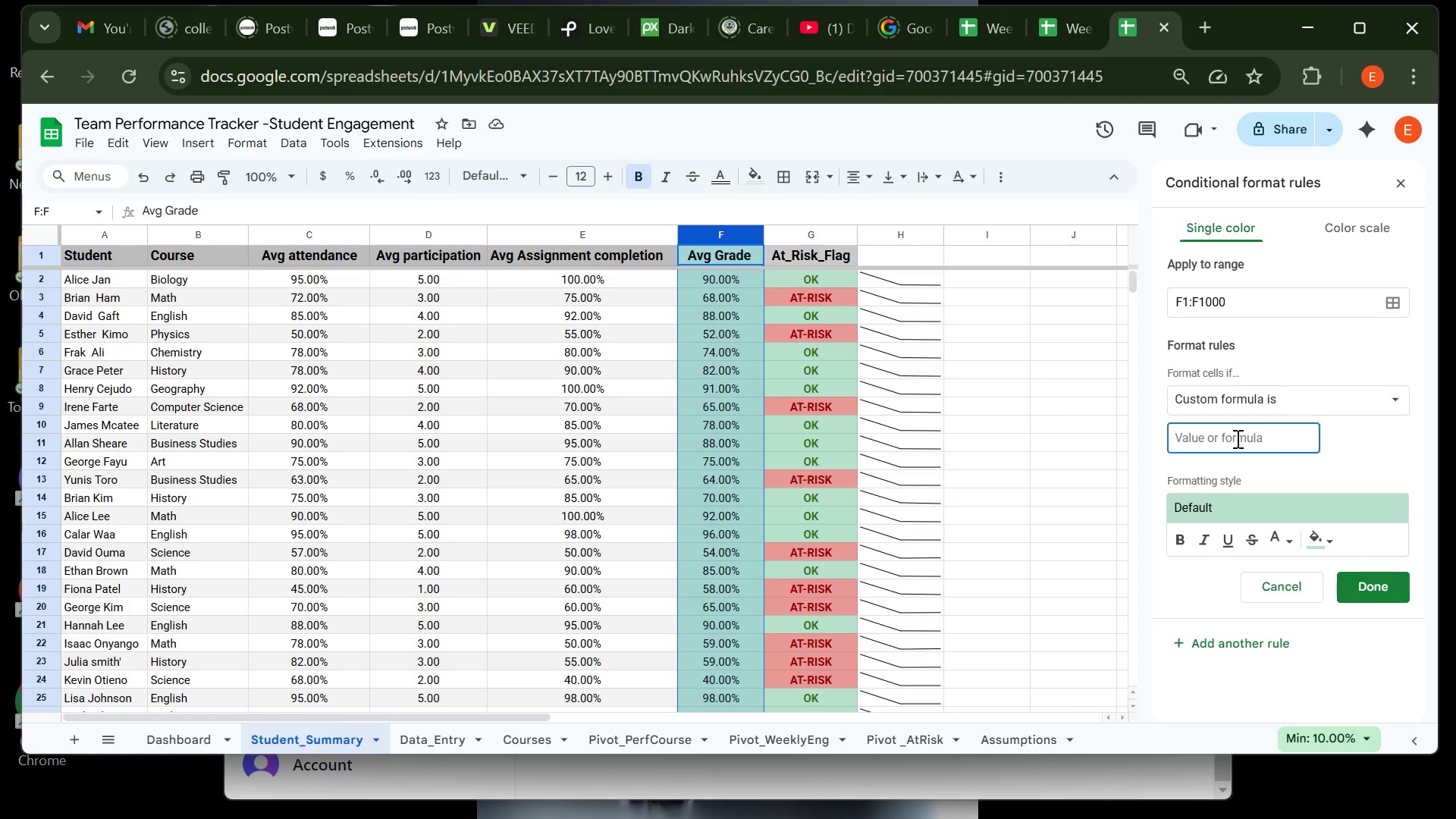 
key(Equal)
 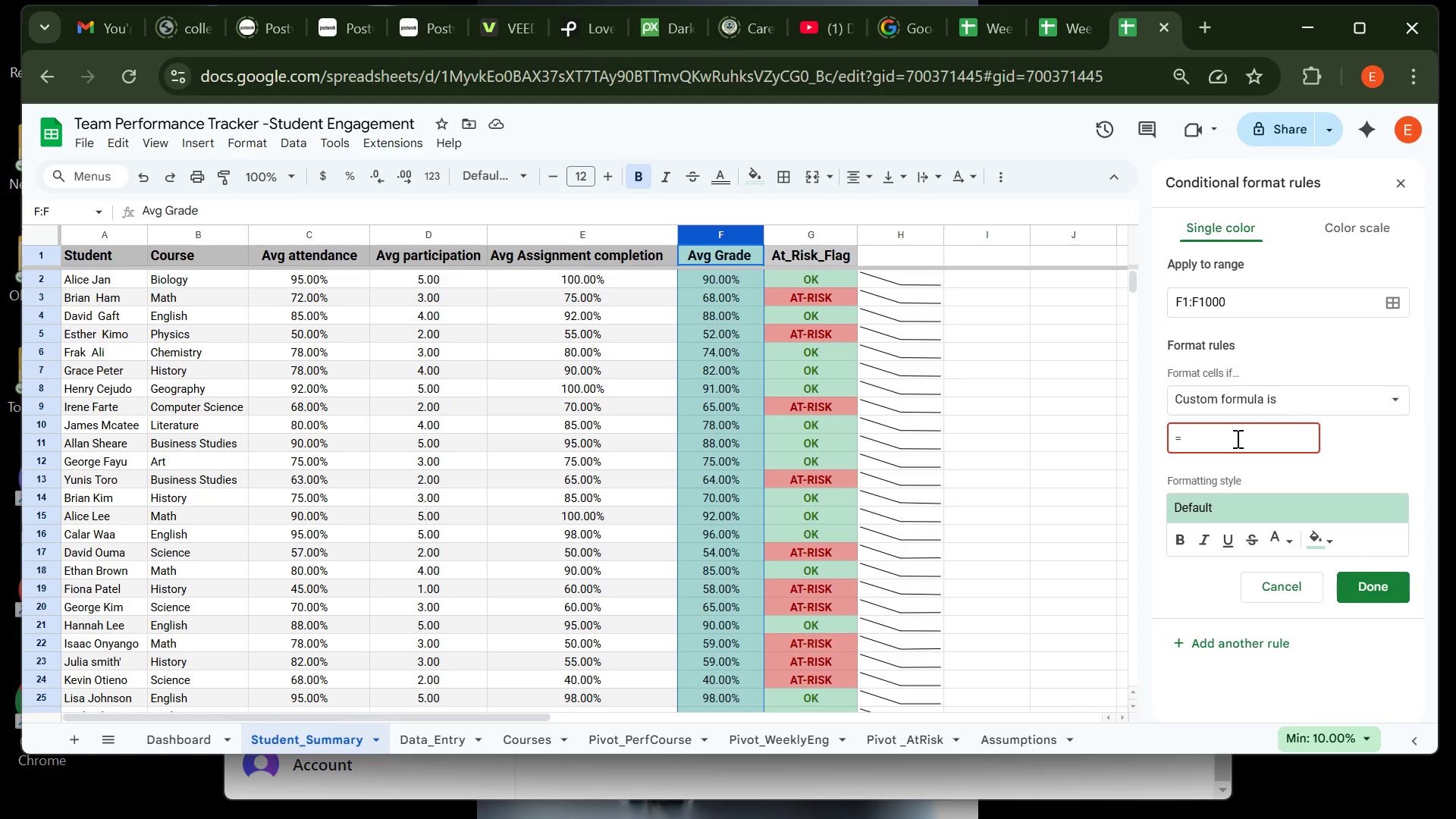 
wait(5.01)
 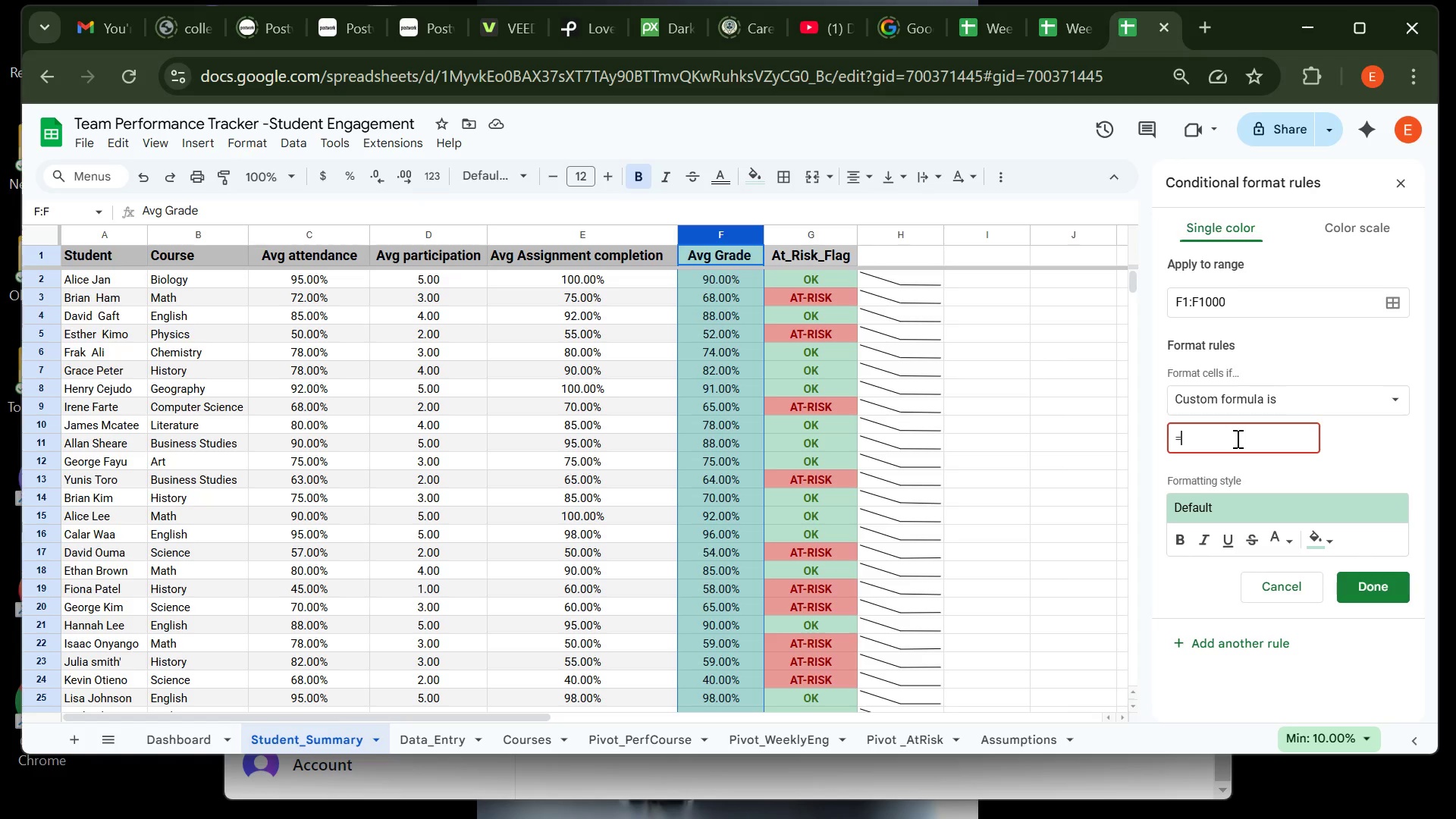 
type($F2)
 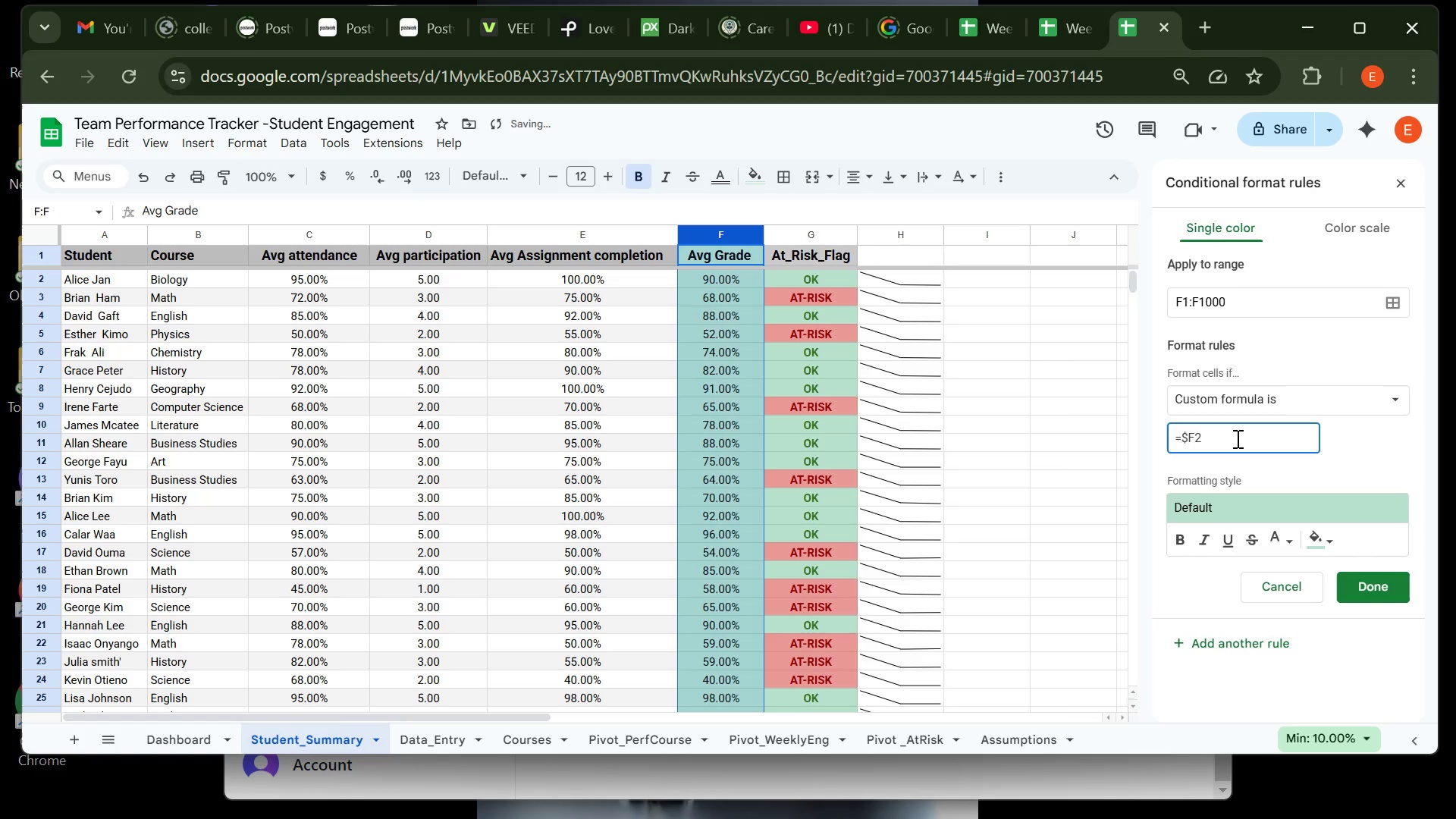 
key(Space)
 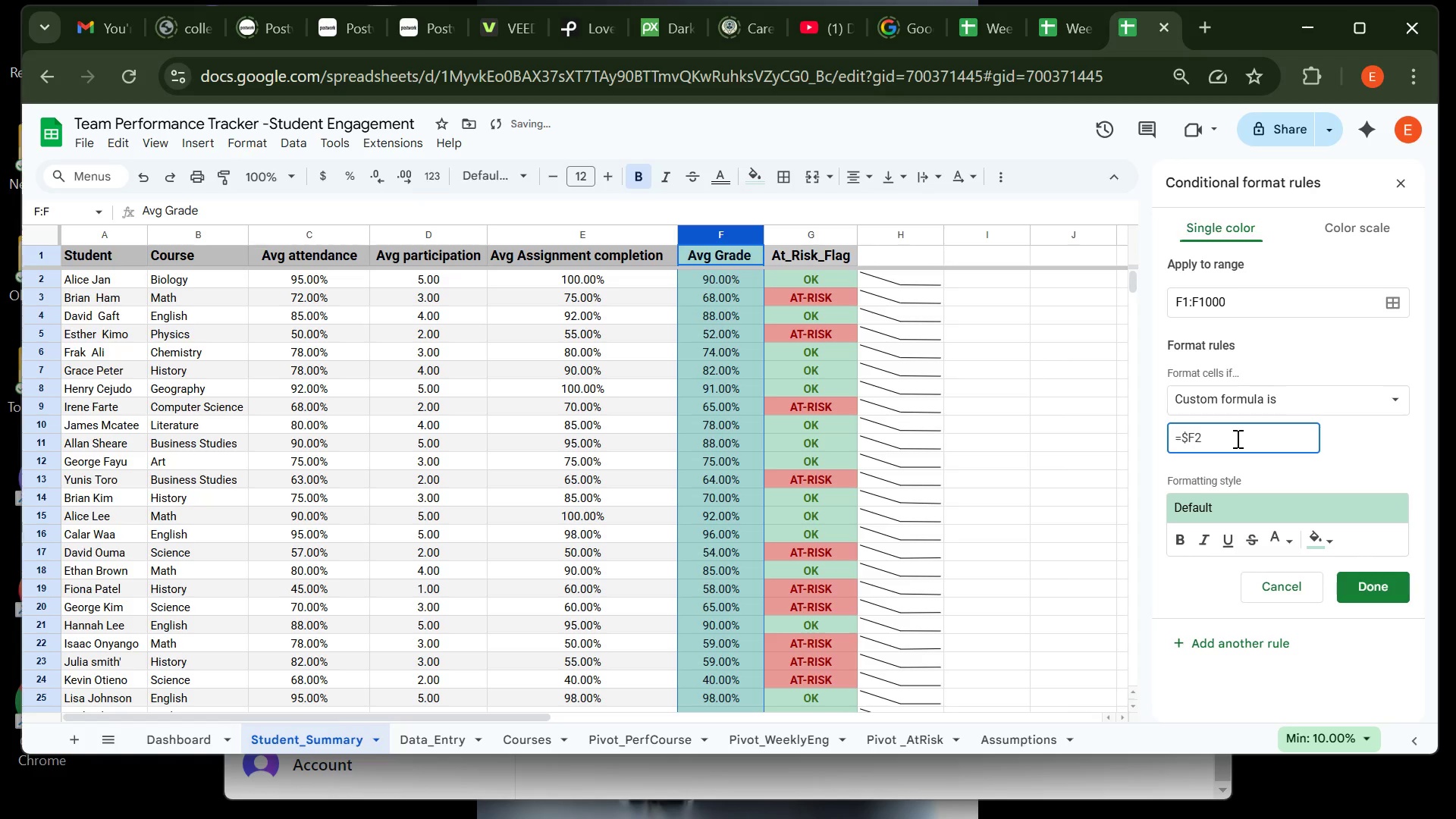 
key(Shift+Period)
 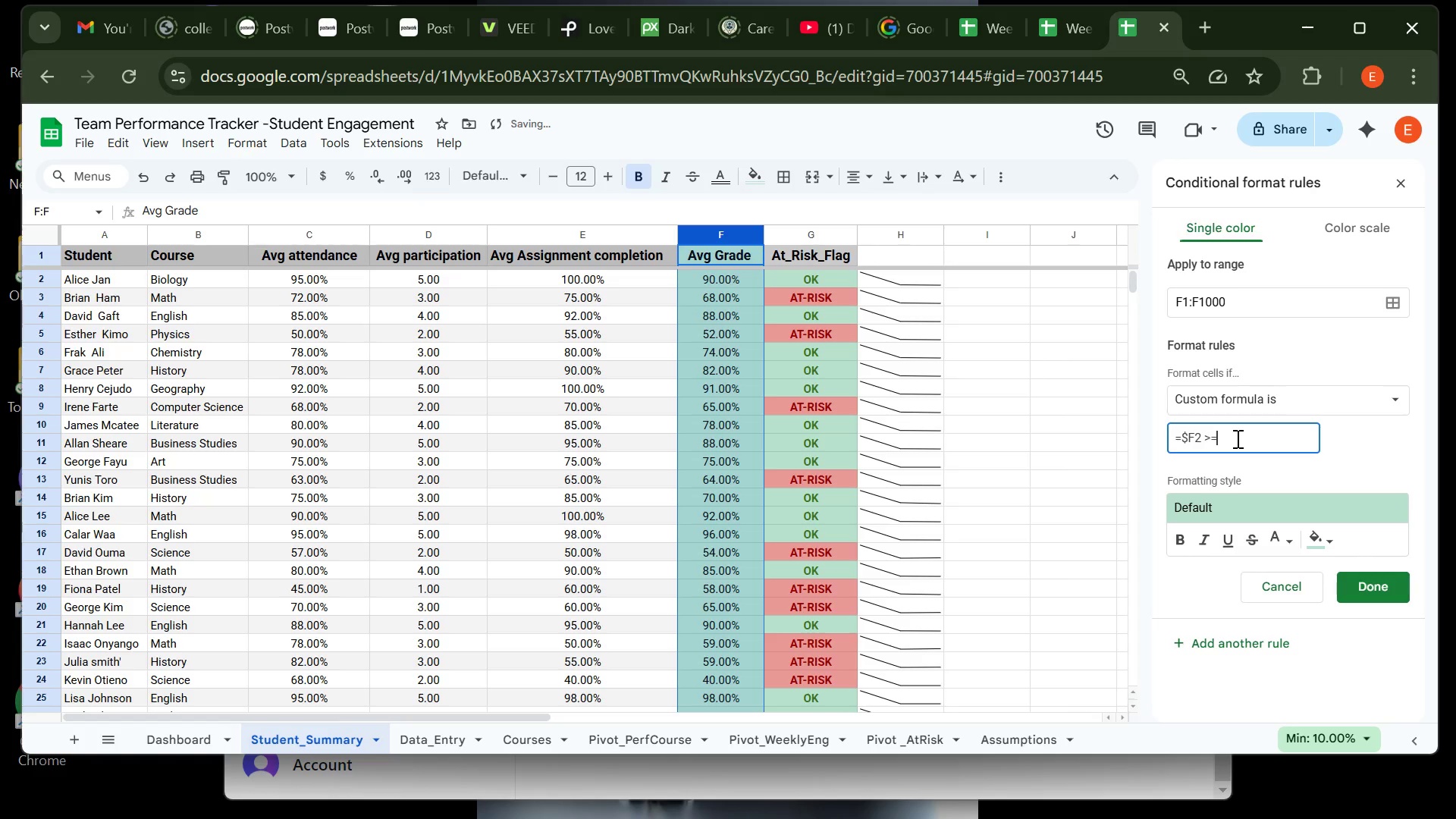 
key(Equal)
 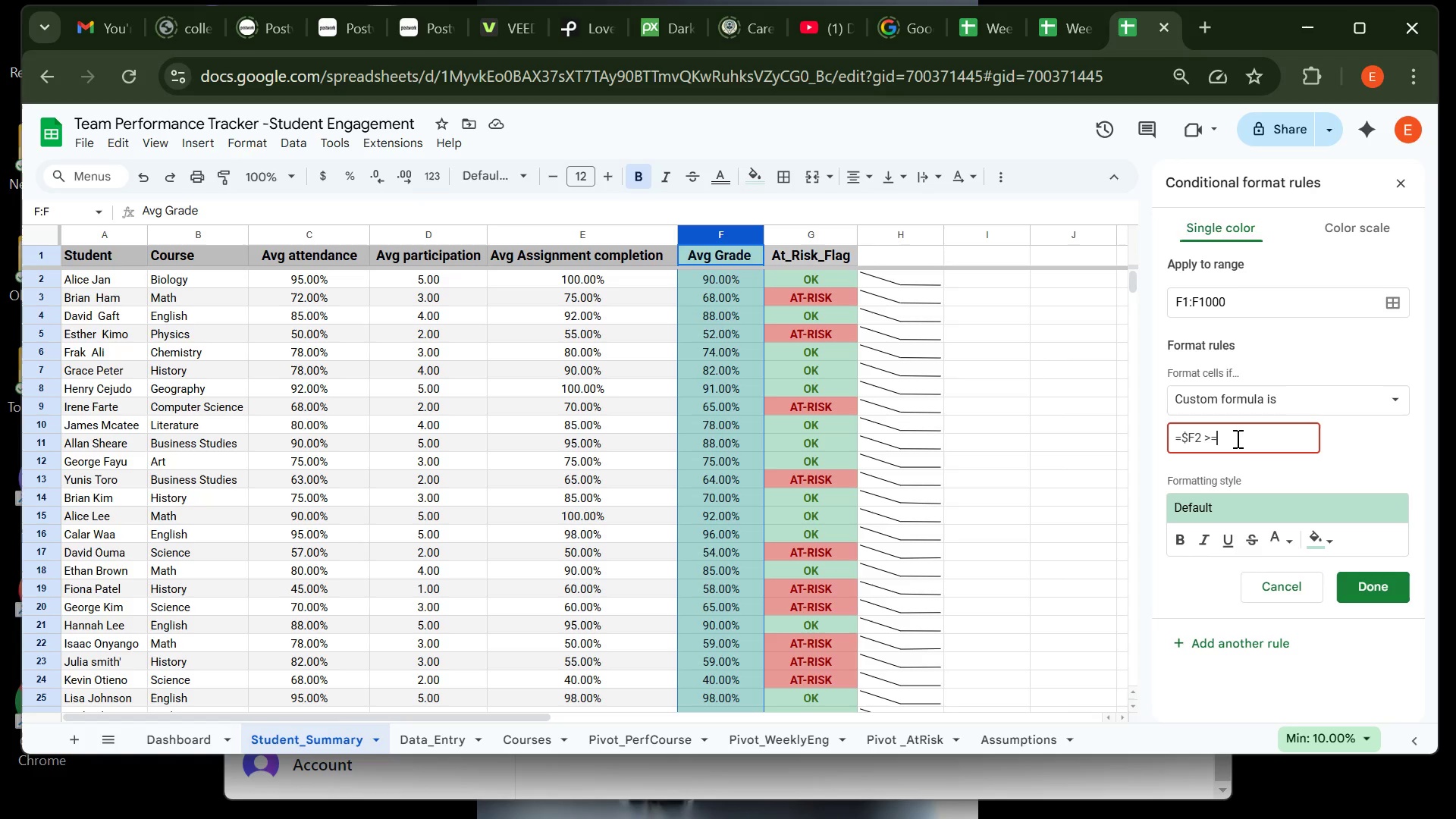 
wait(16.53)
 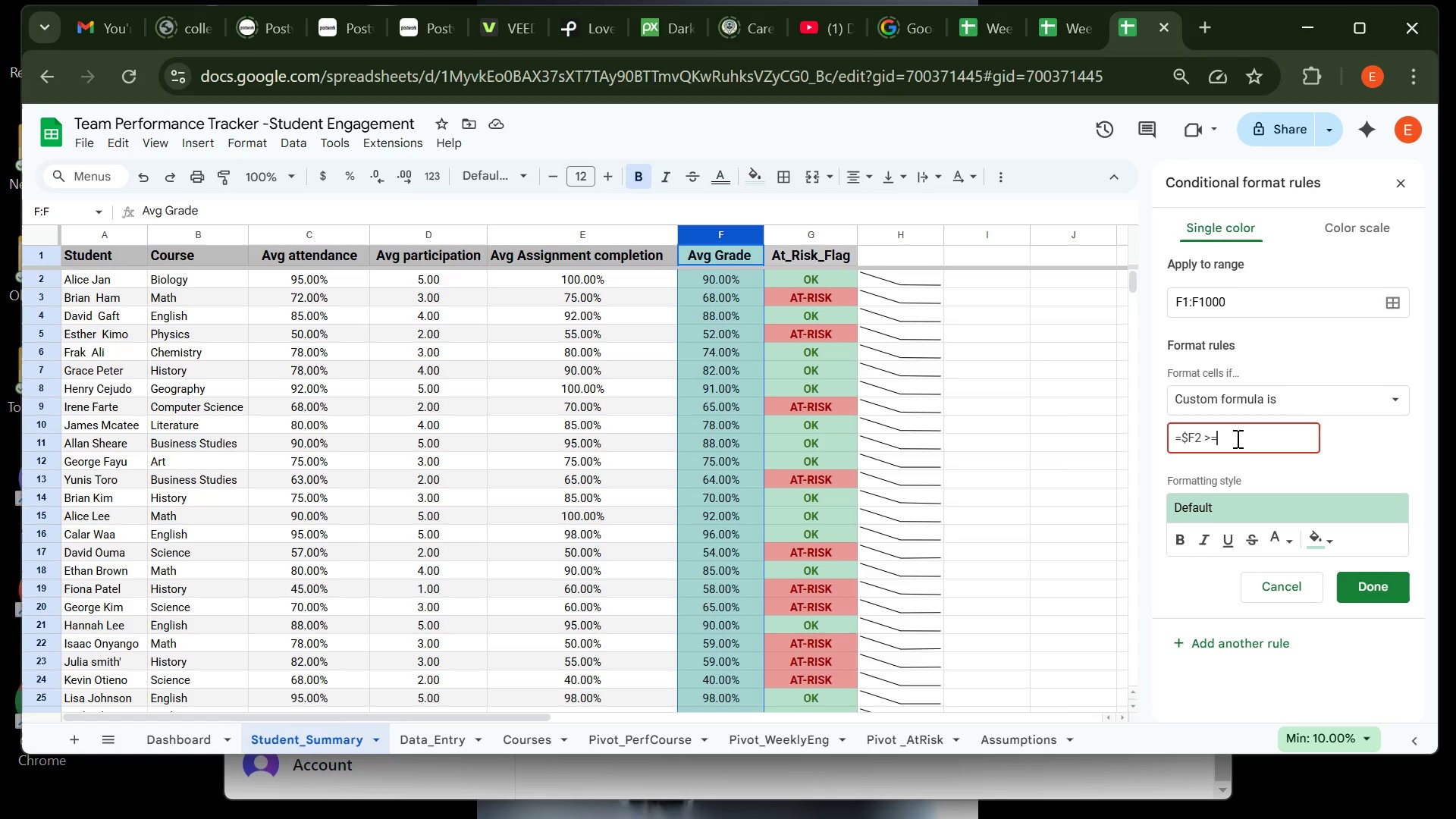 
type( PERCENTILE)
 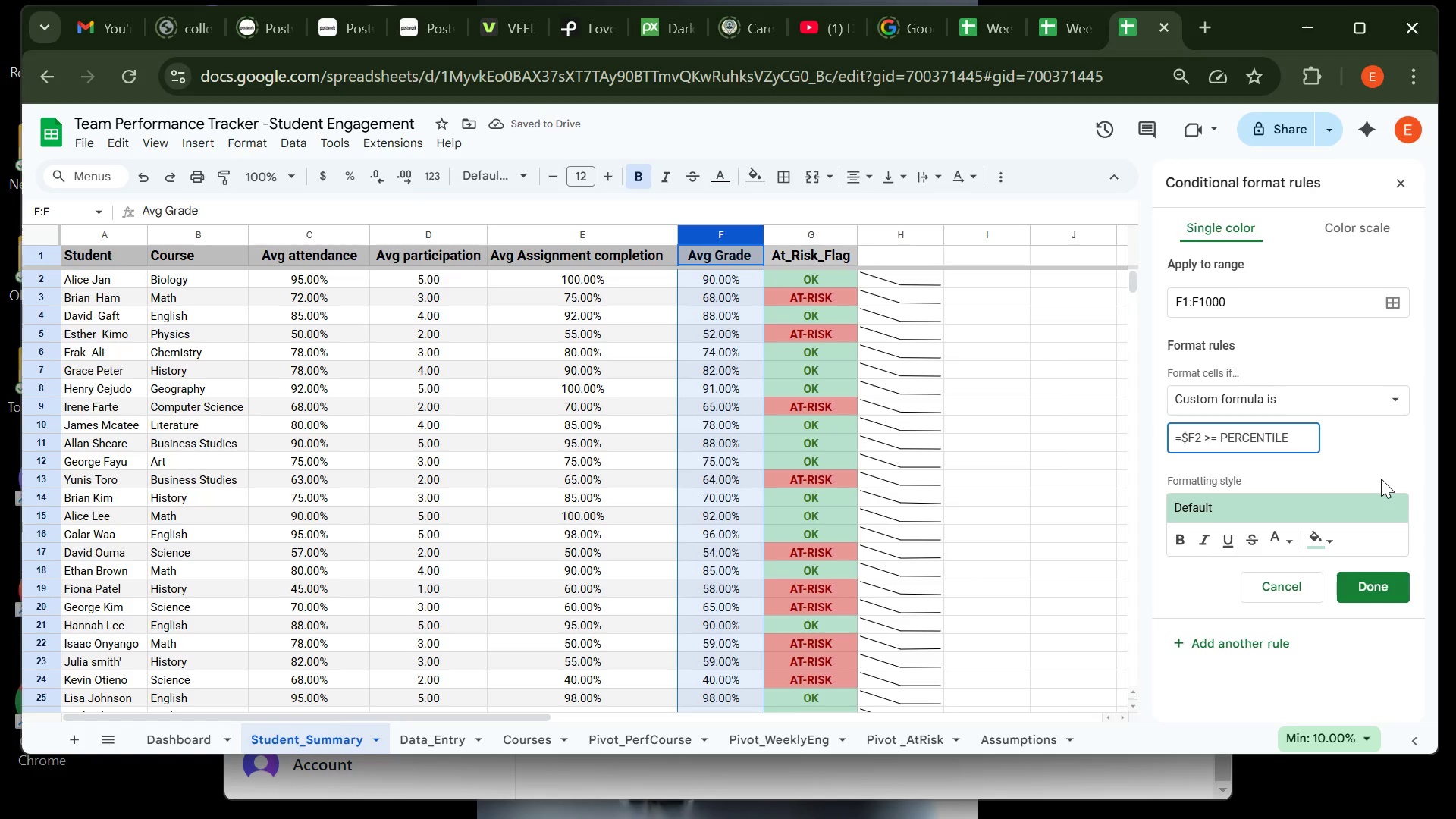 
wait(5.59)
 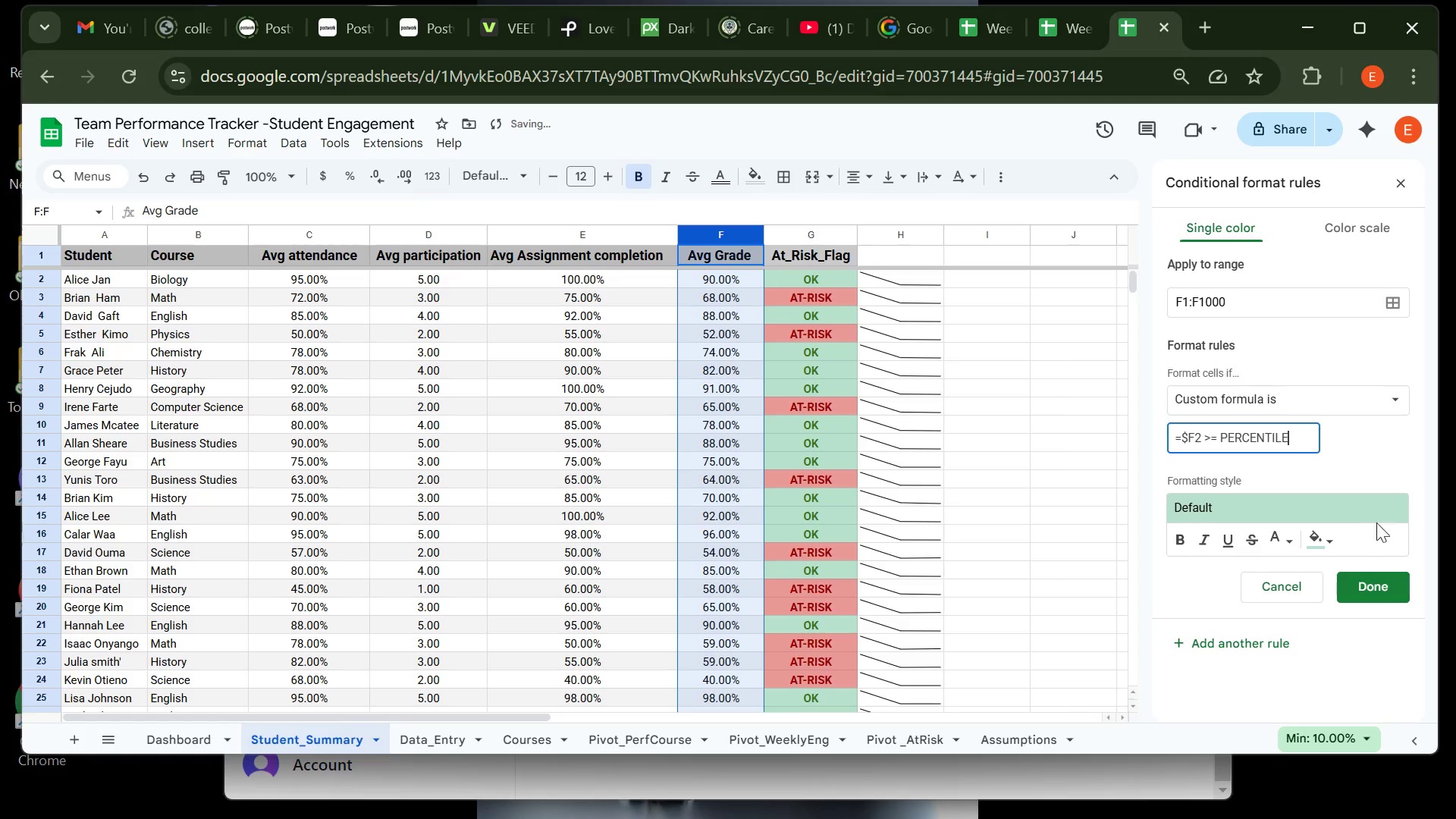 
key(Shift+9)
 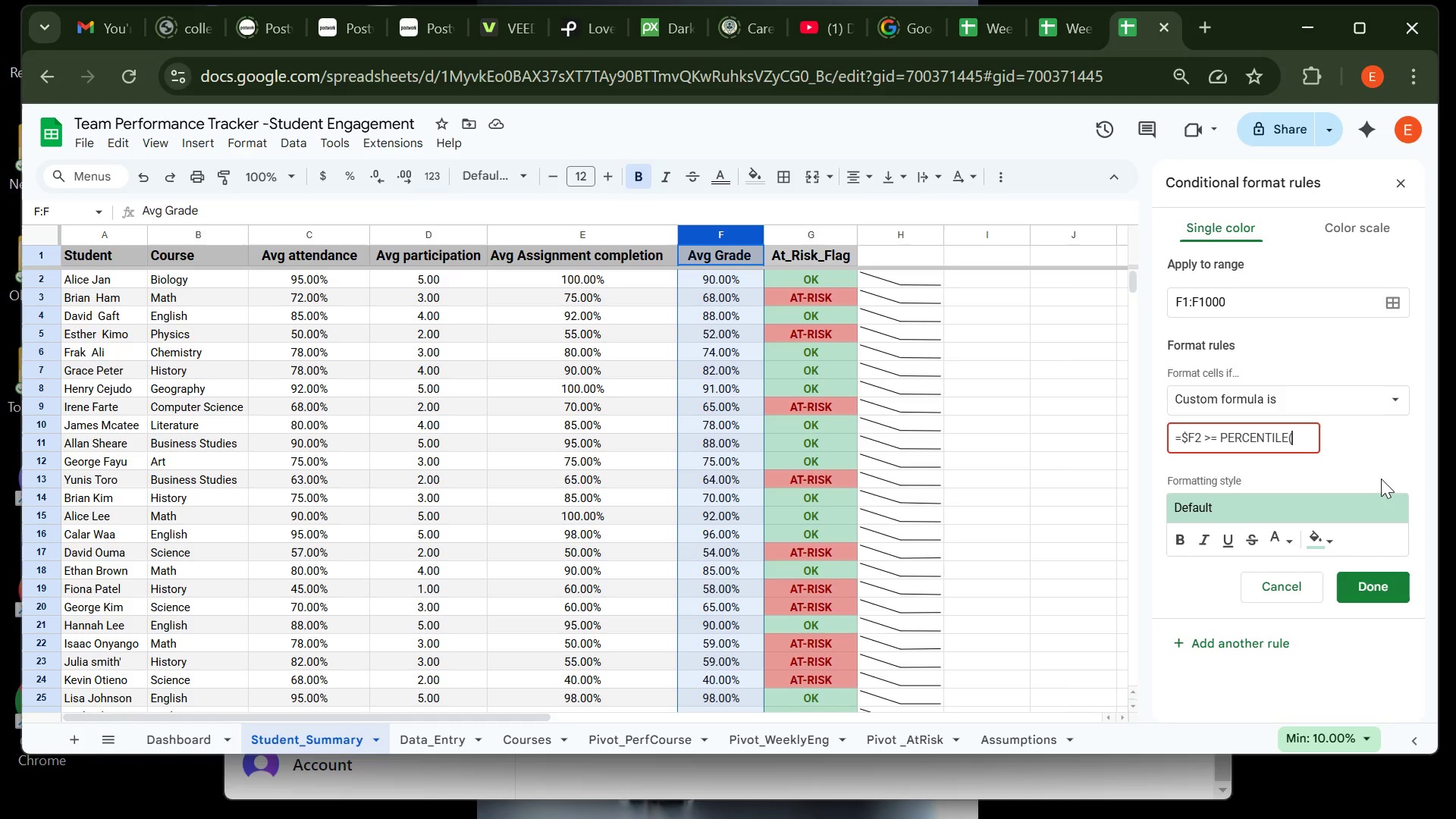 
type($F$2)
 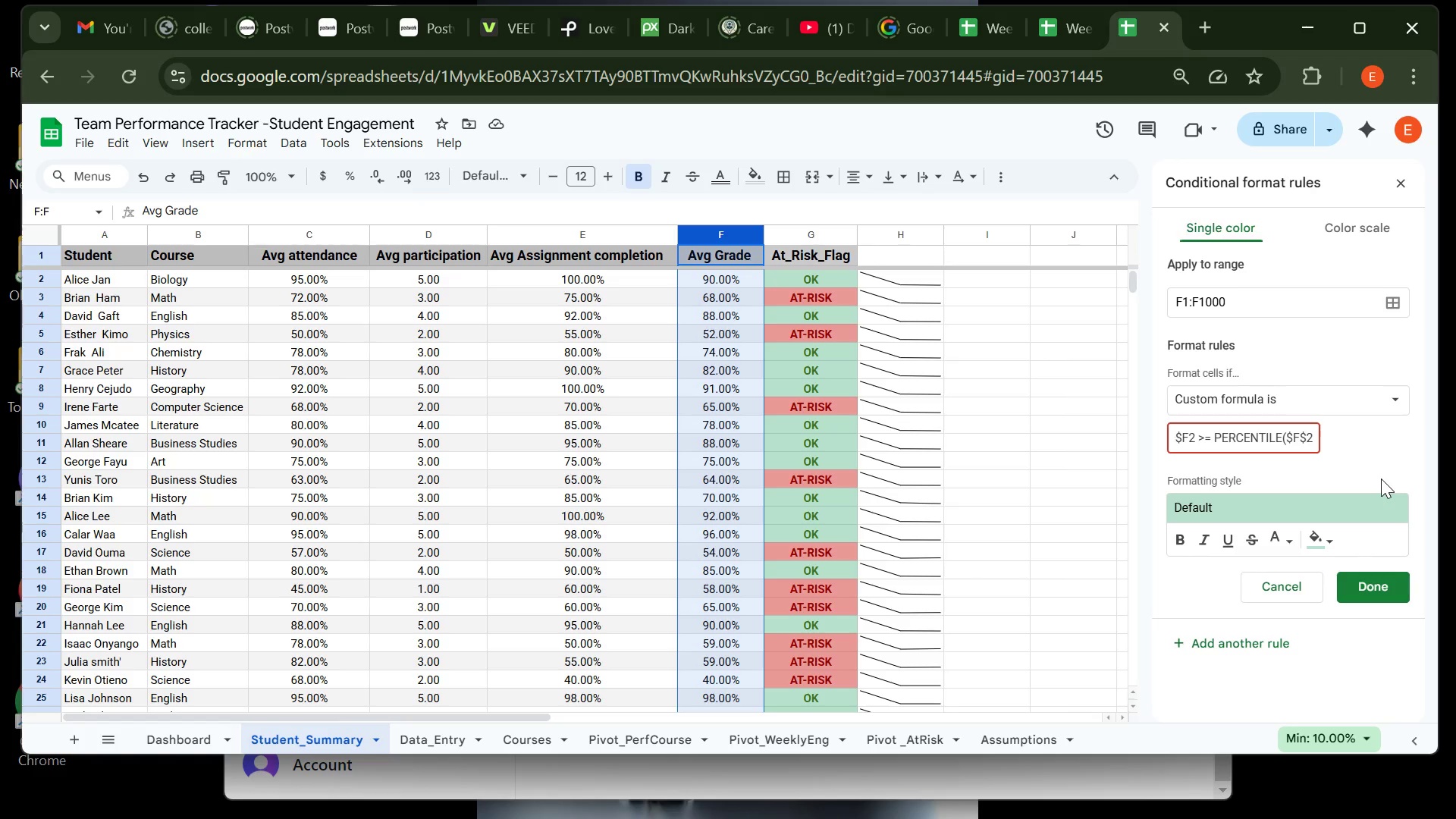 
wait(5.14)
 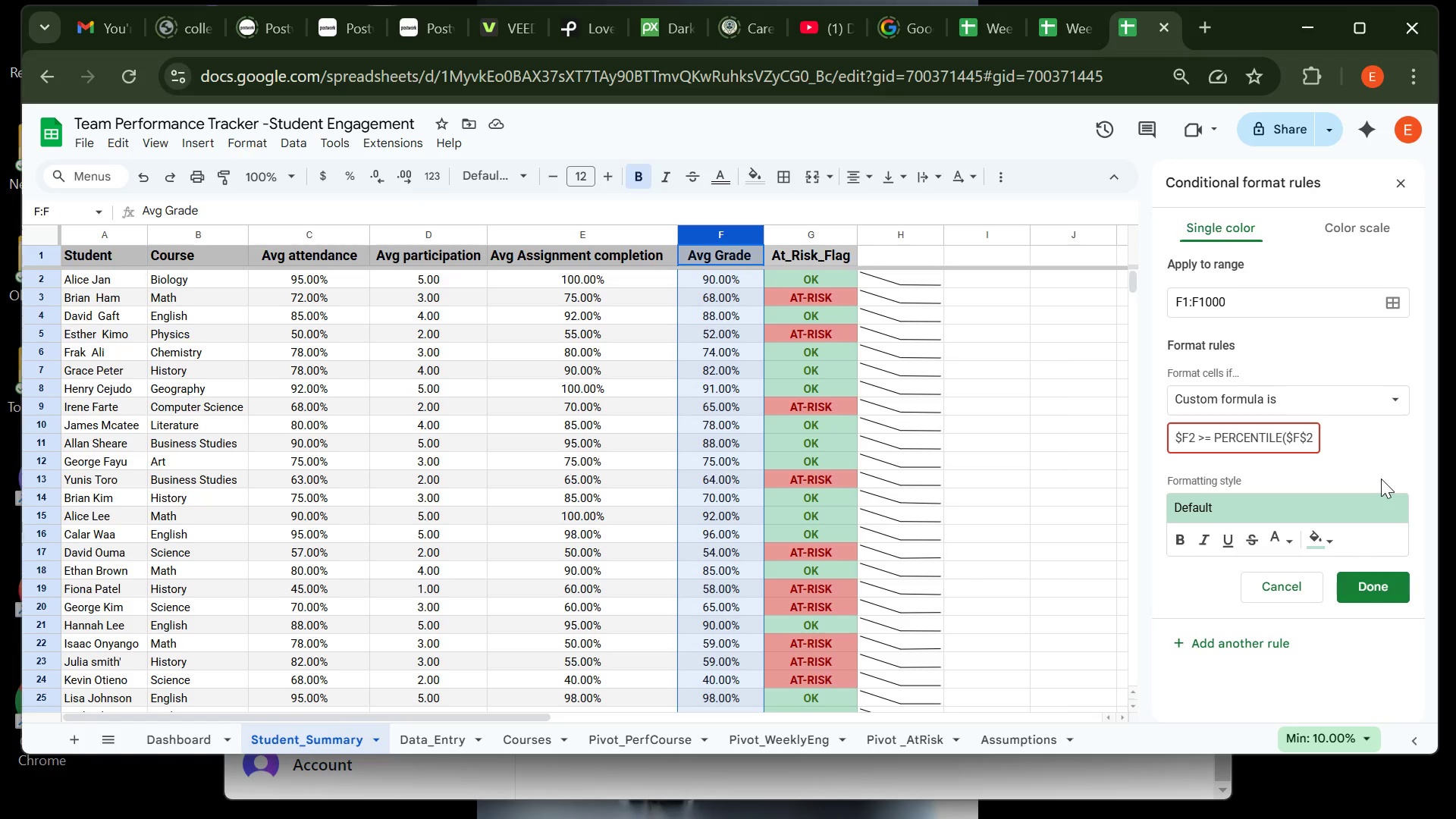 
type(:$F$10000)
key(Backspace)
type(,0.9)
 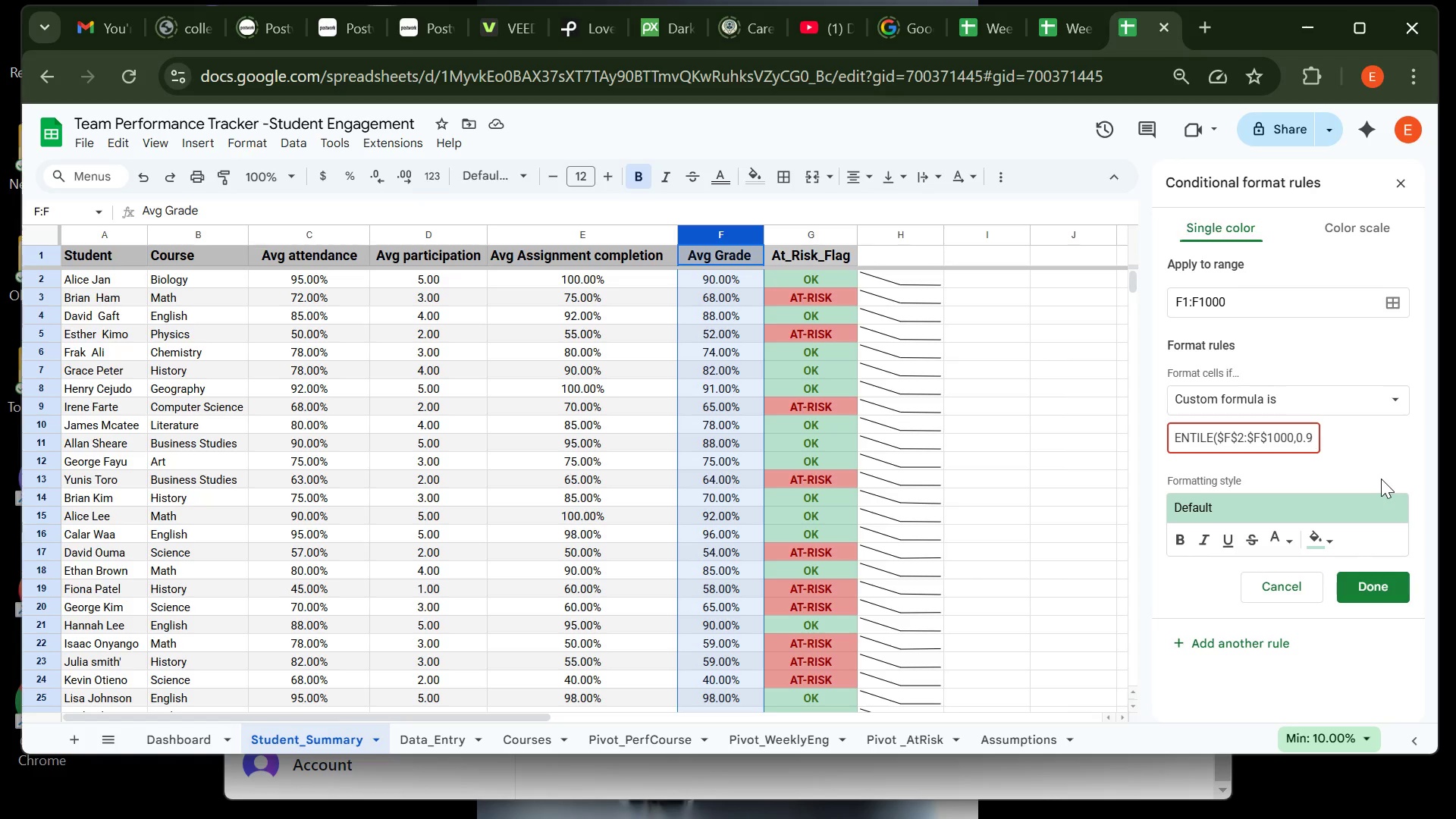 
key(Shift+0)
 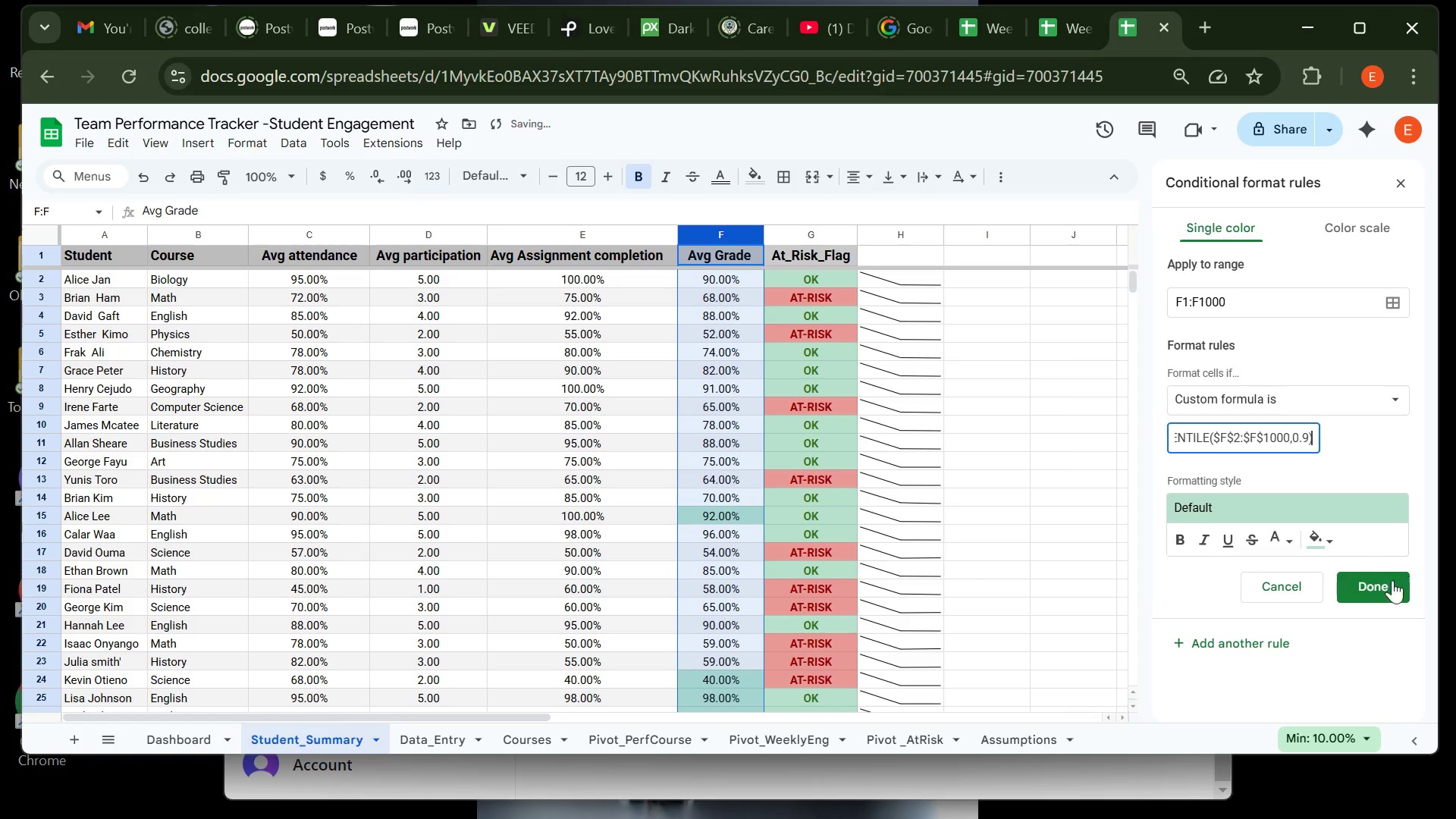 
left_click([1392, 584])
 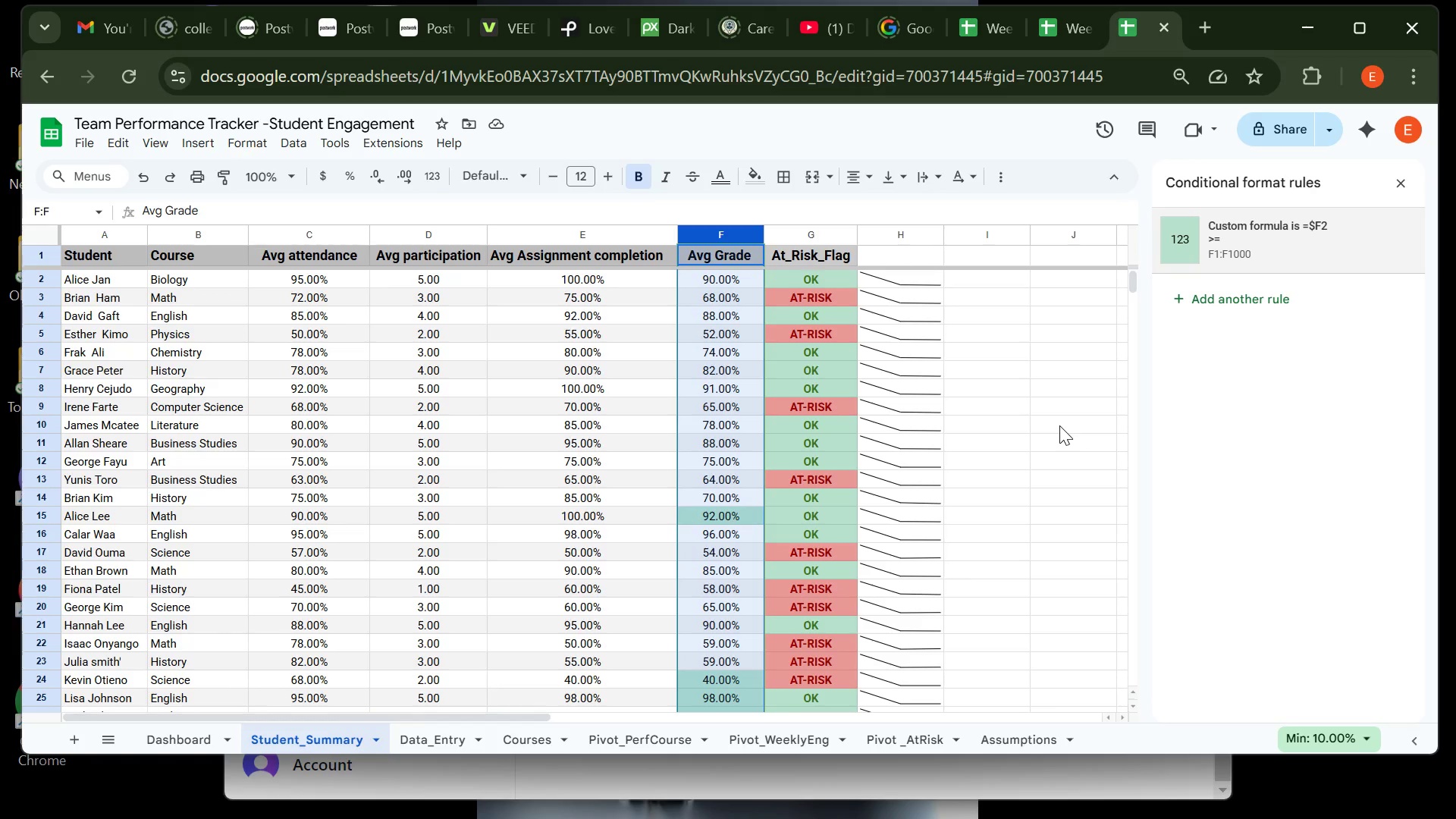 
wait(28.55)
 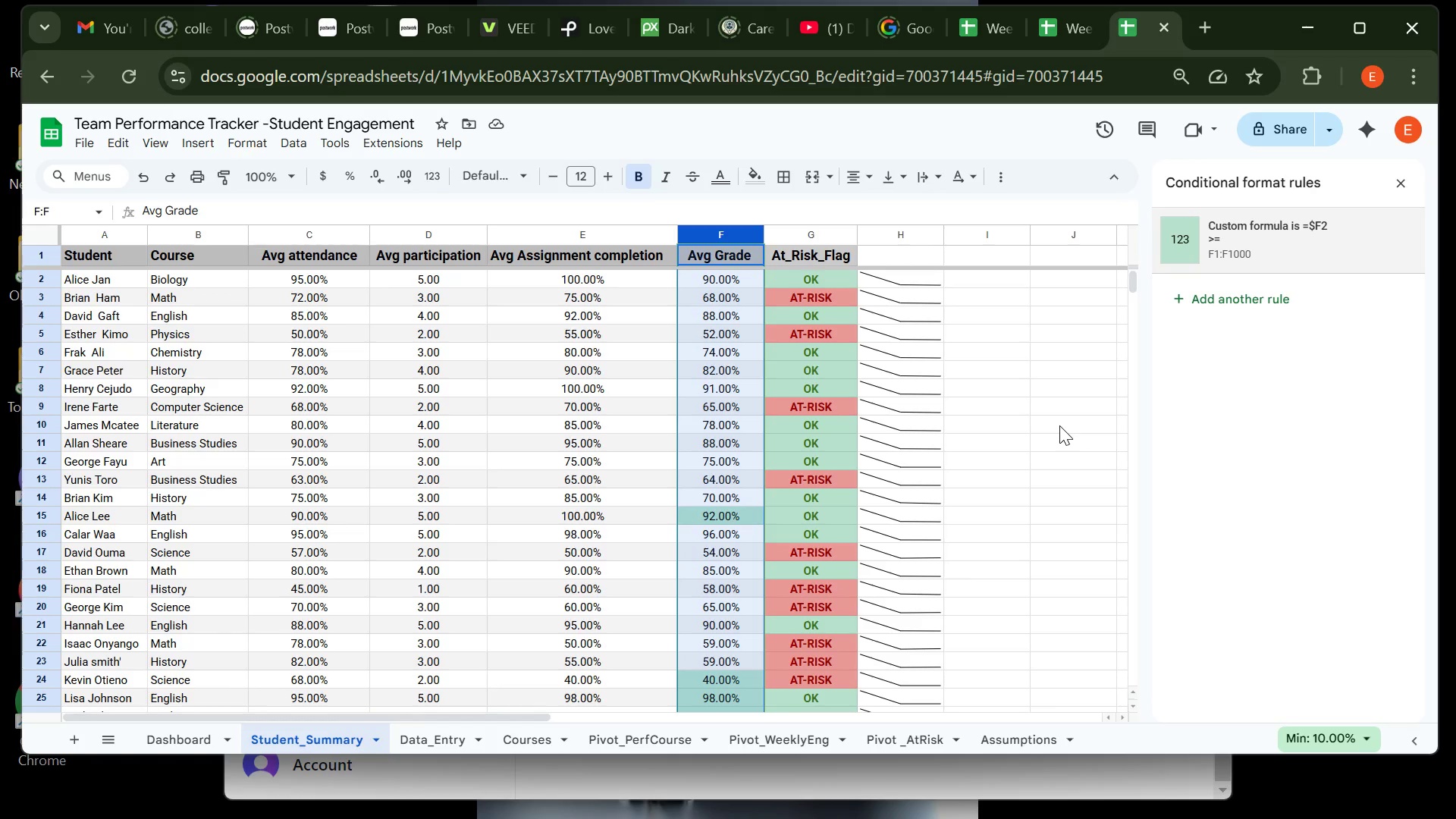 
left_click([1286, 246])
 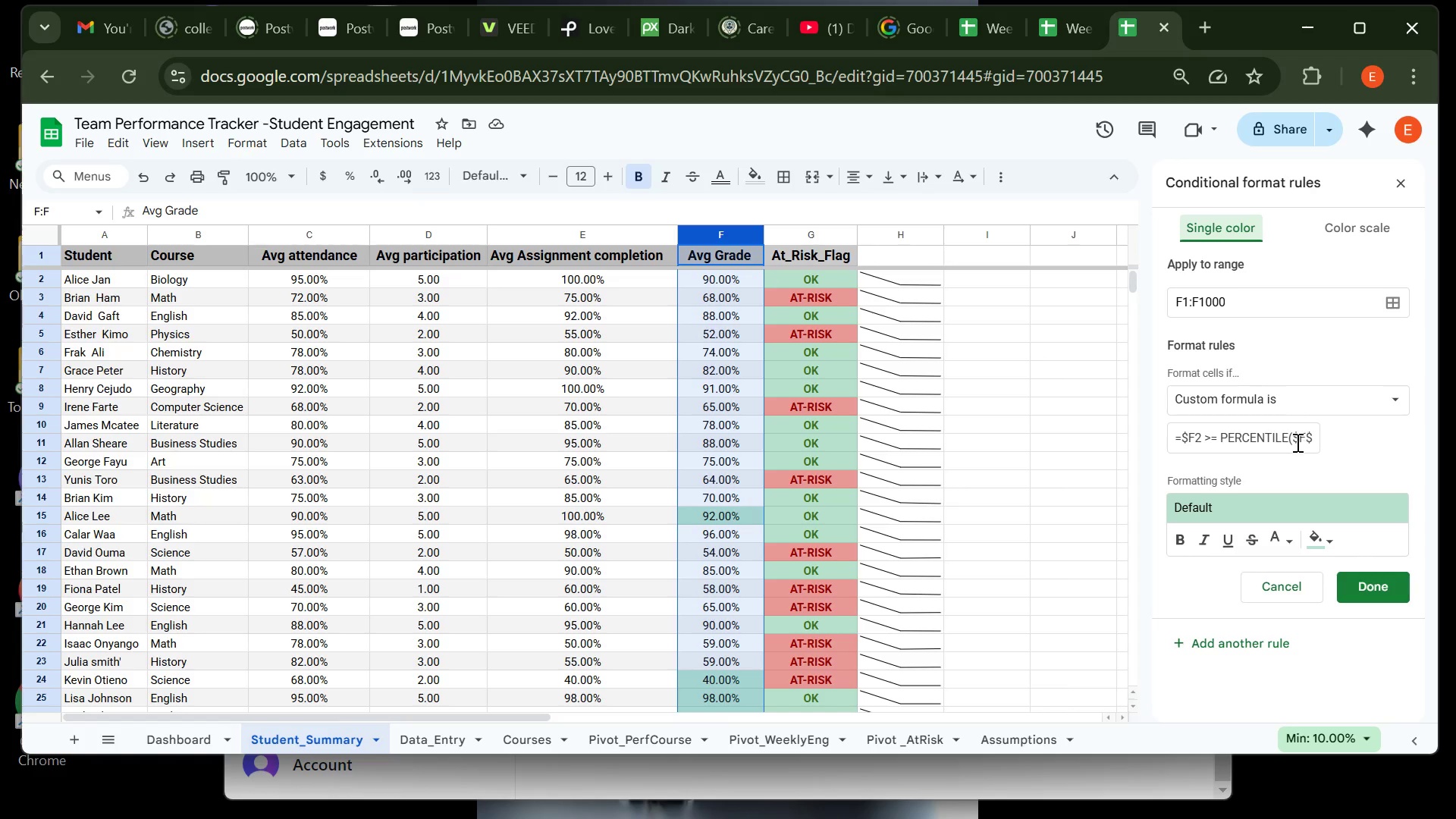 
left_click([1294, 435])
 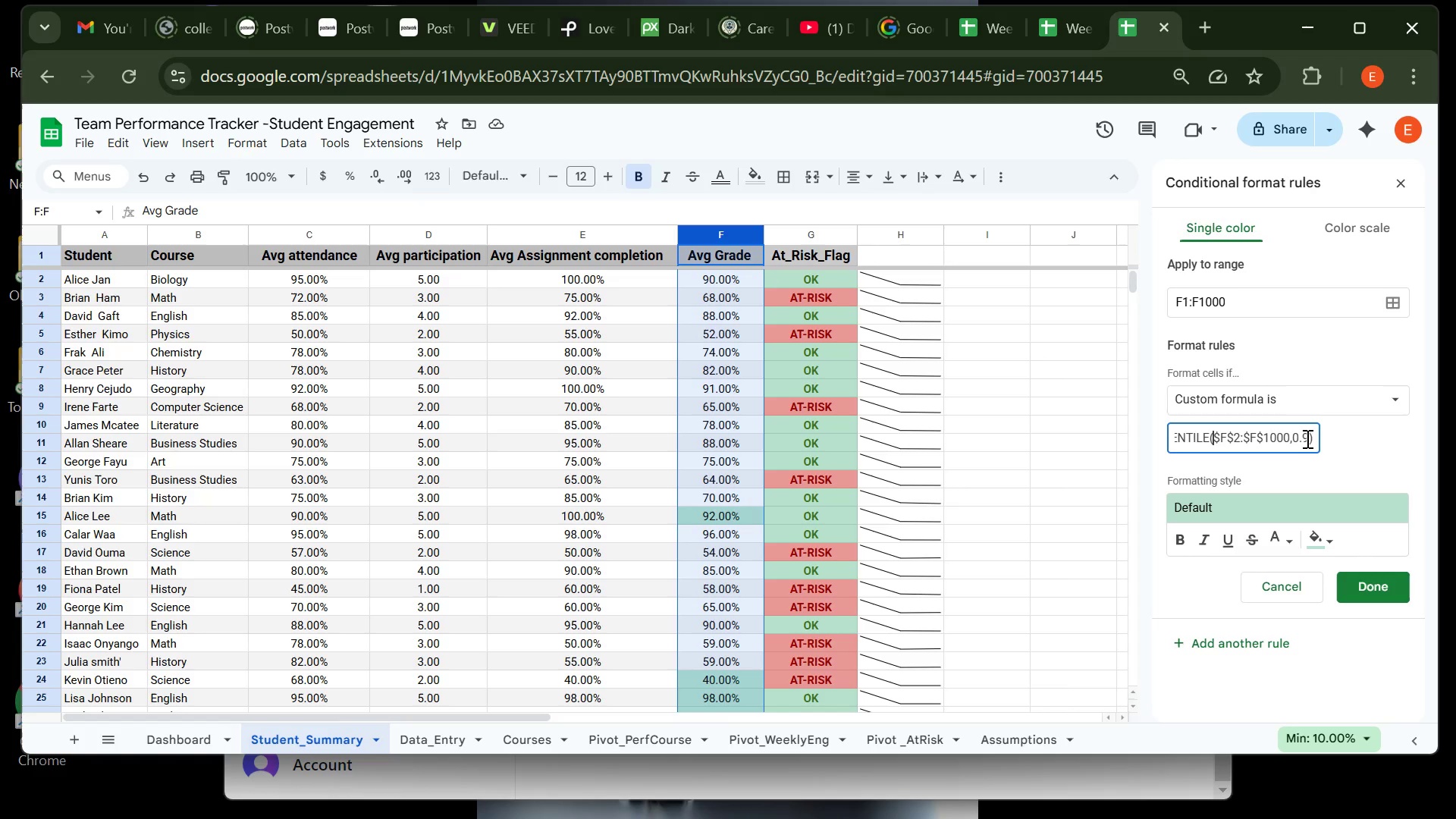 
left_click([1310, 437])
 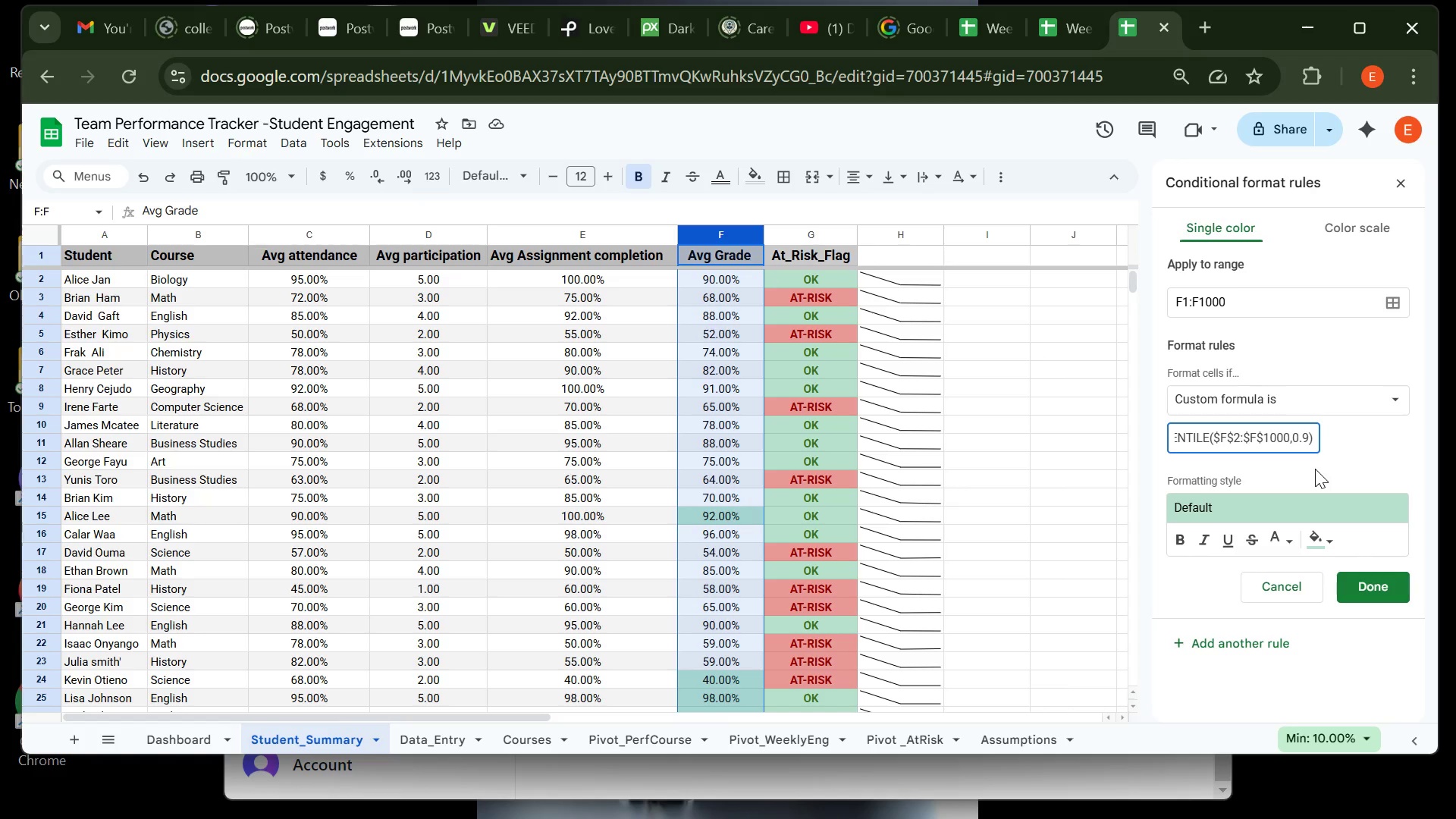 
key(Backspace)
key(Backspace)
key(Backspace)
type(,90))
 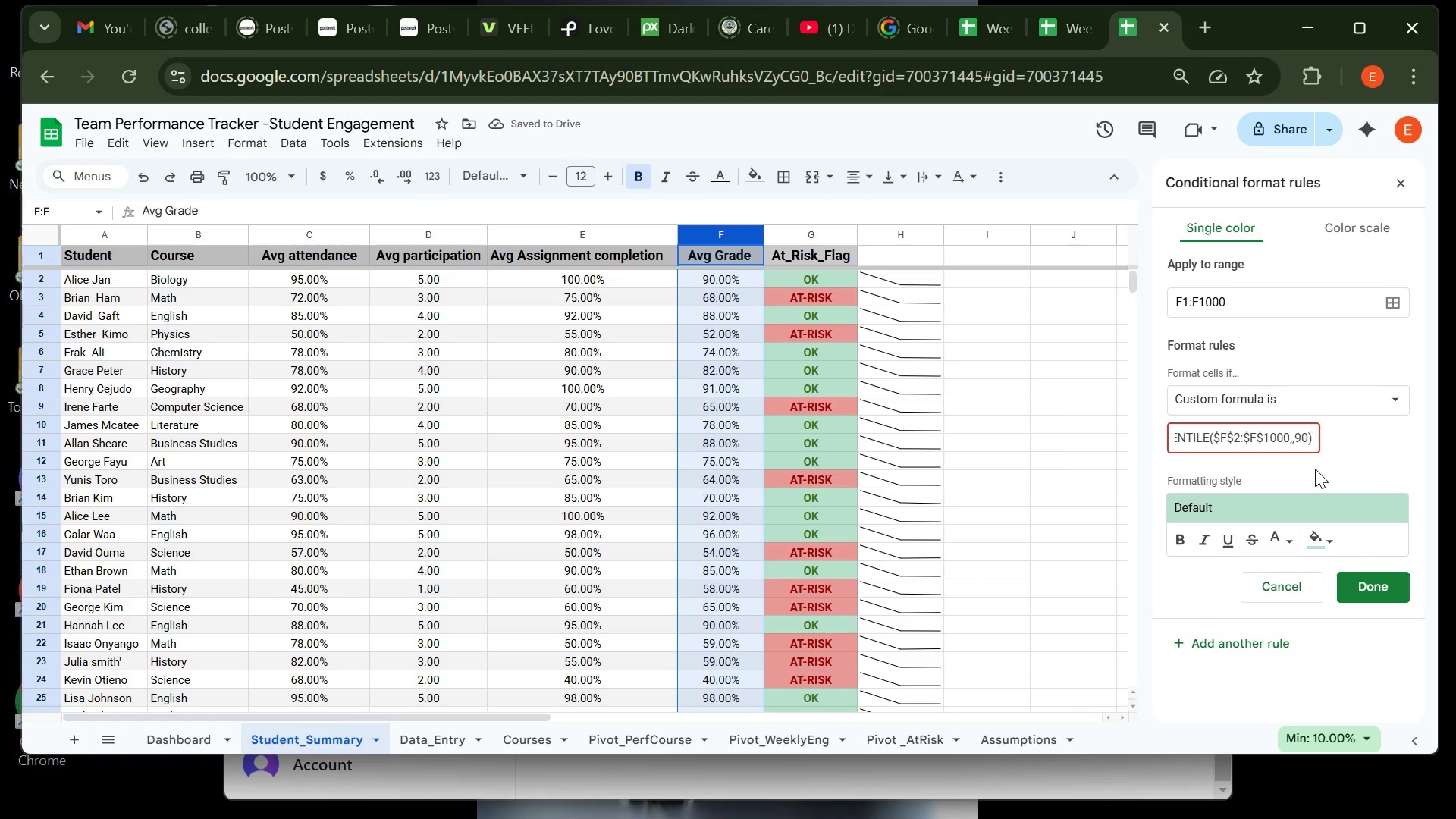 
wait(14.07)
 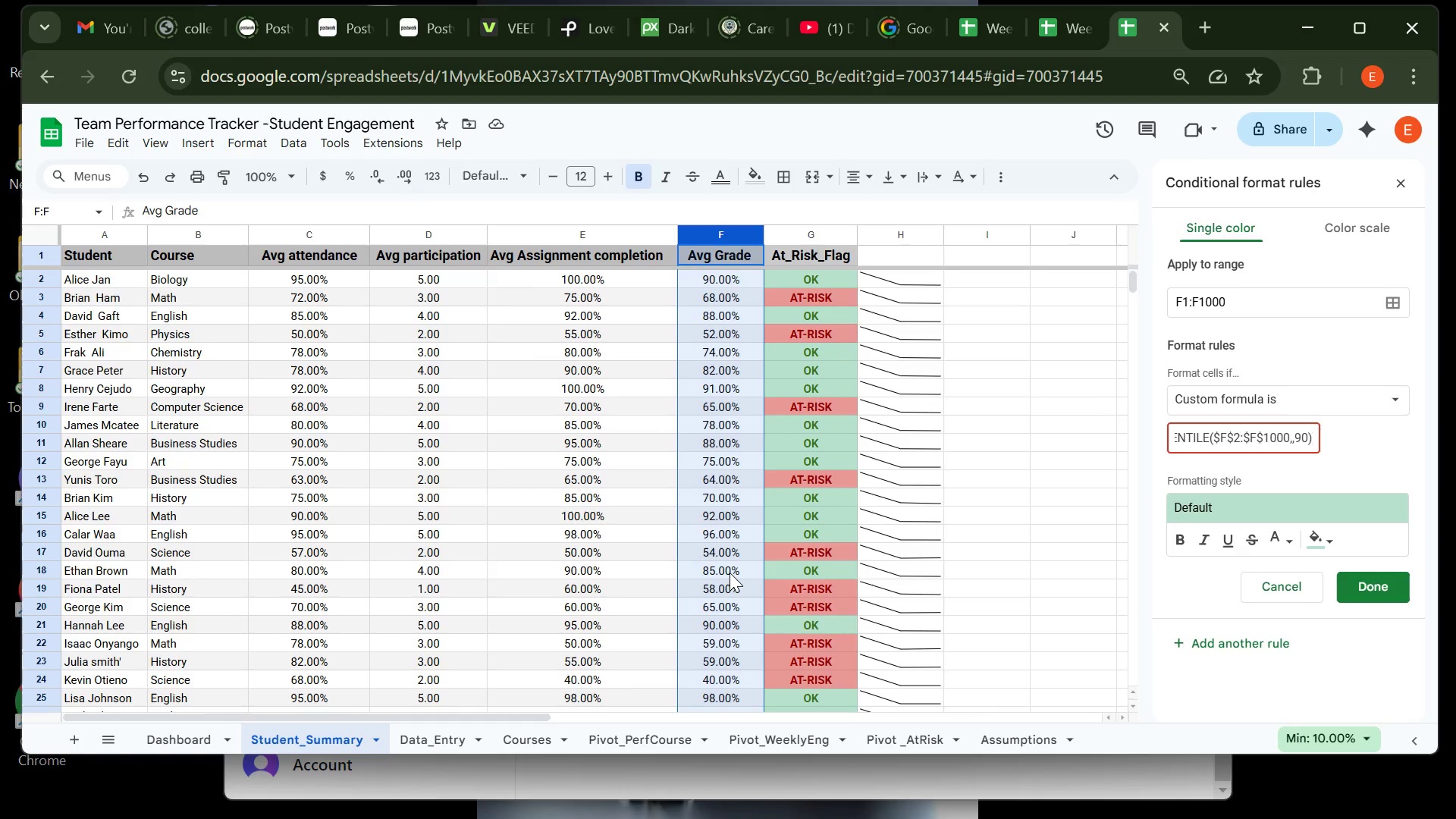 
left_click([1401, 185])
 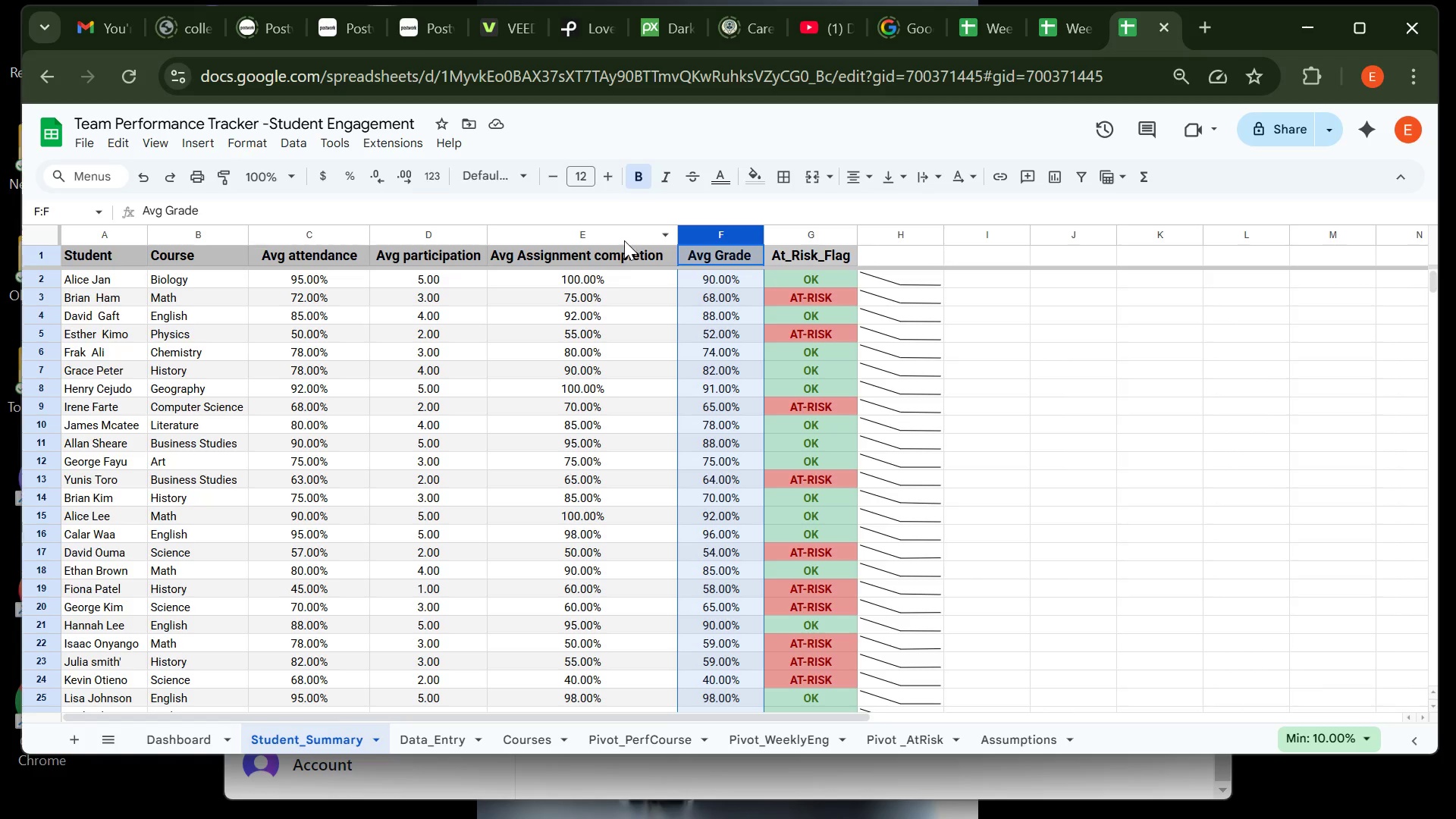 
left_click([622, 240])
 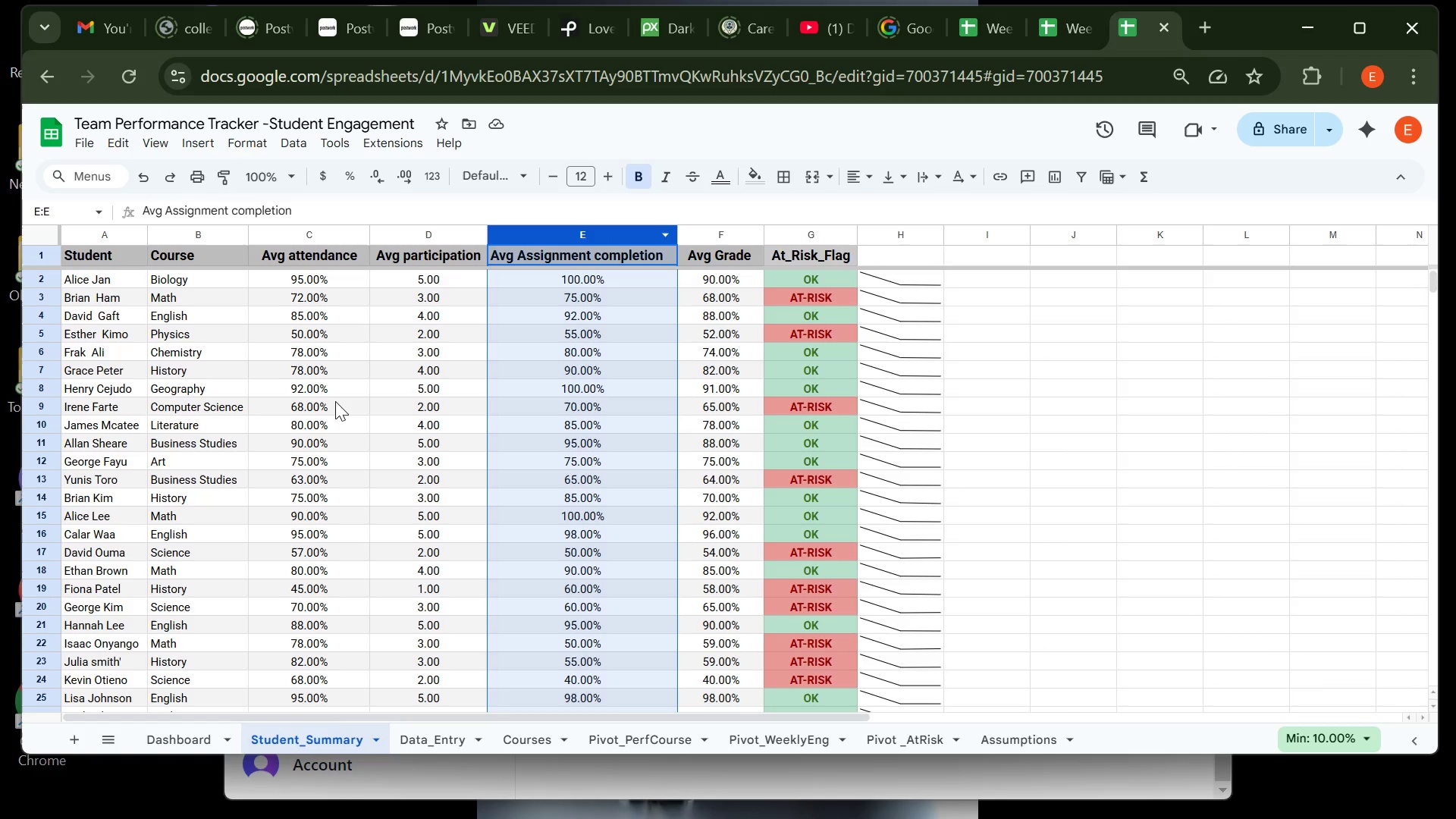 
left_click([335, 401])
 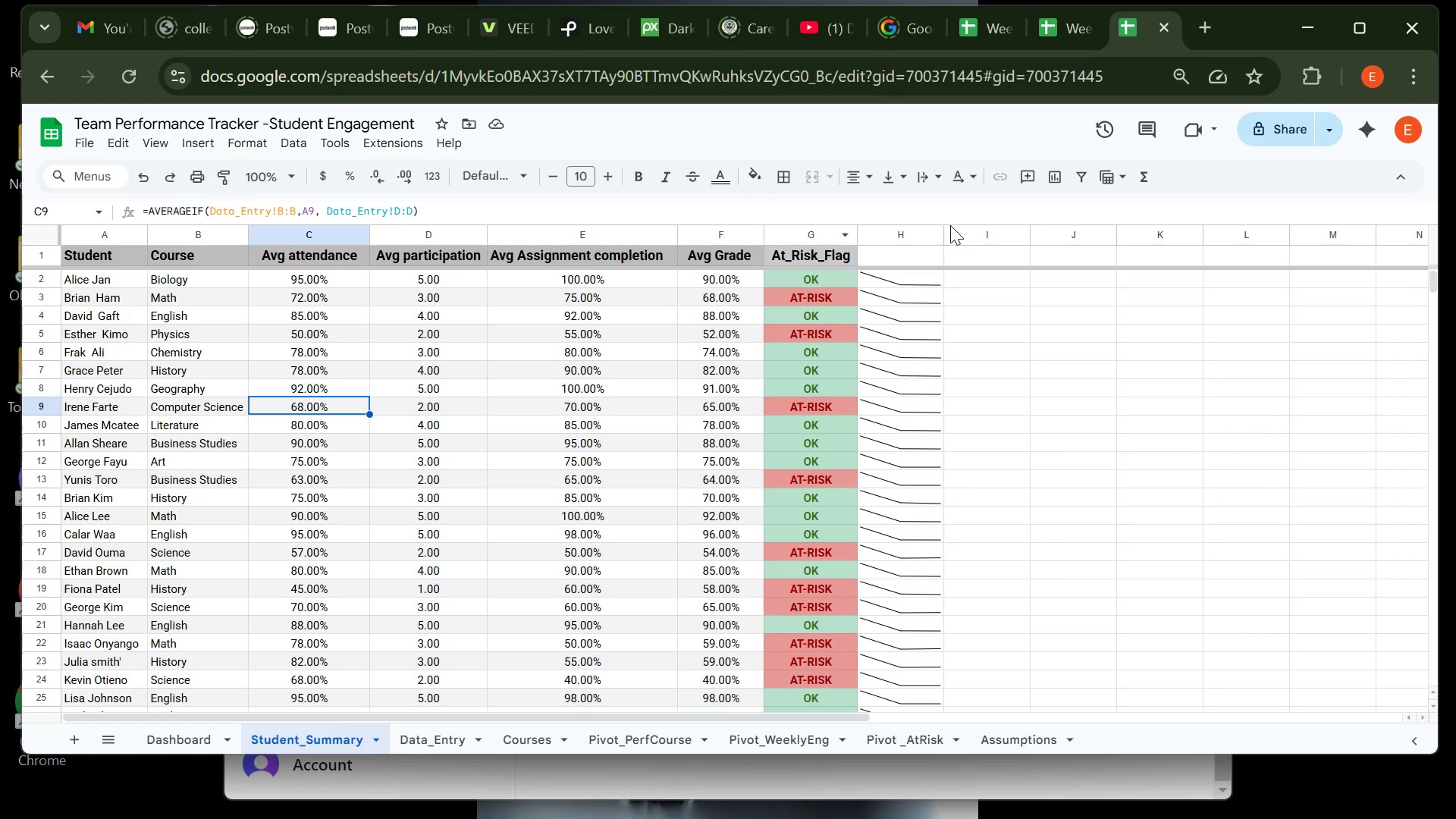 
left_click([921, 280])
 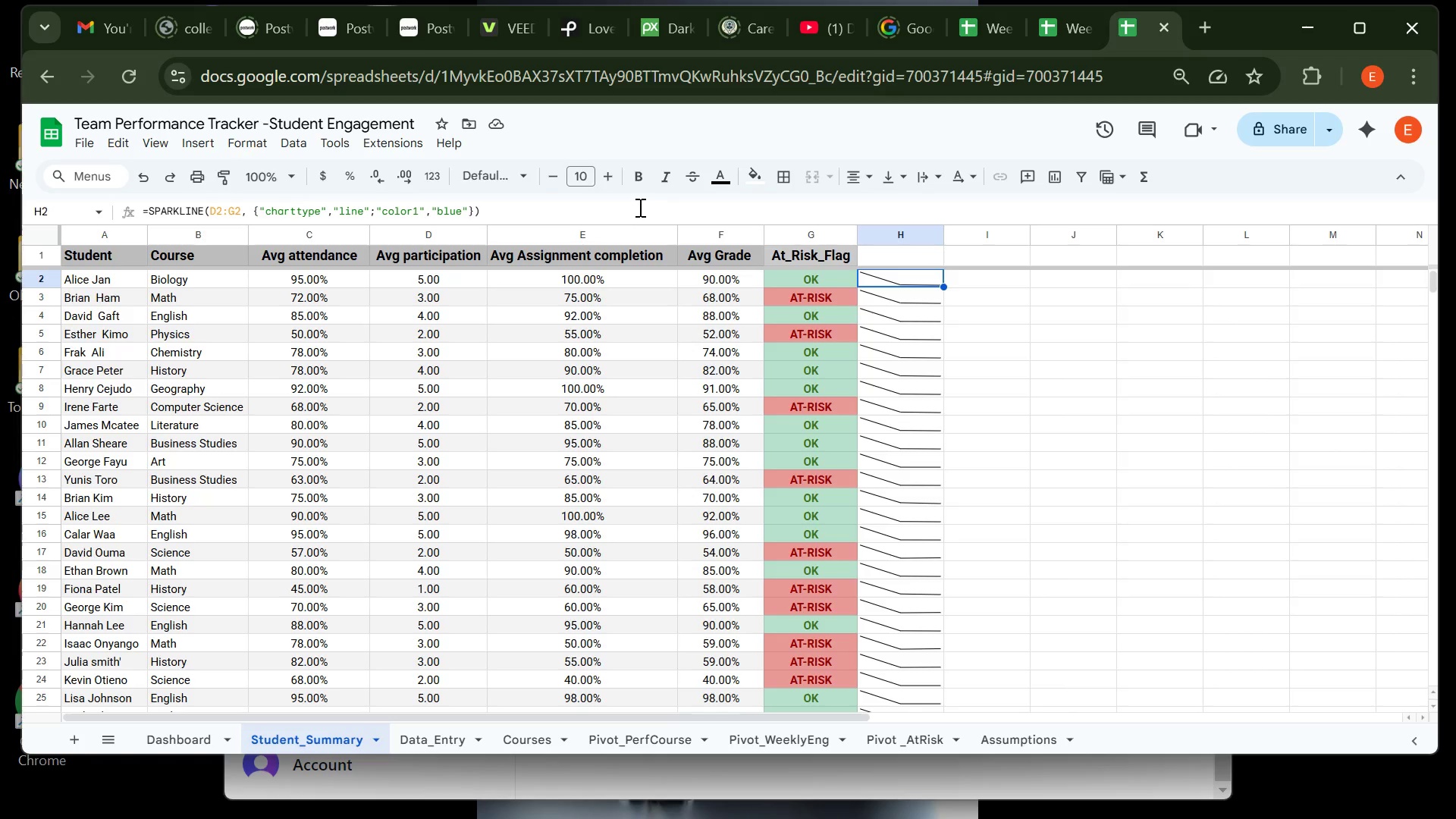 
left_click([637, 209])
 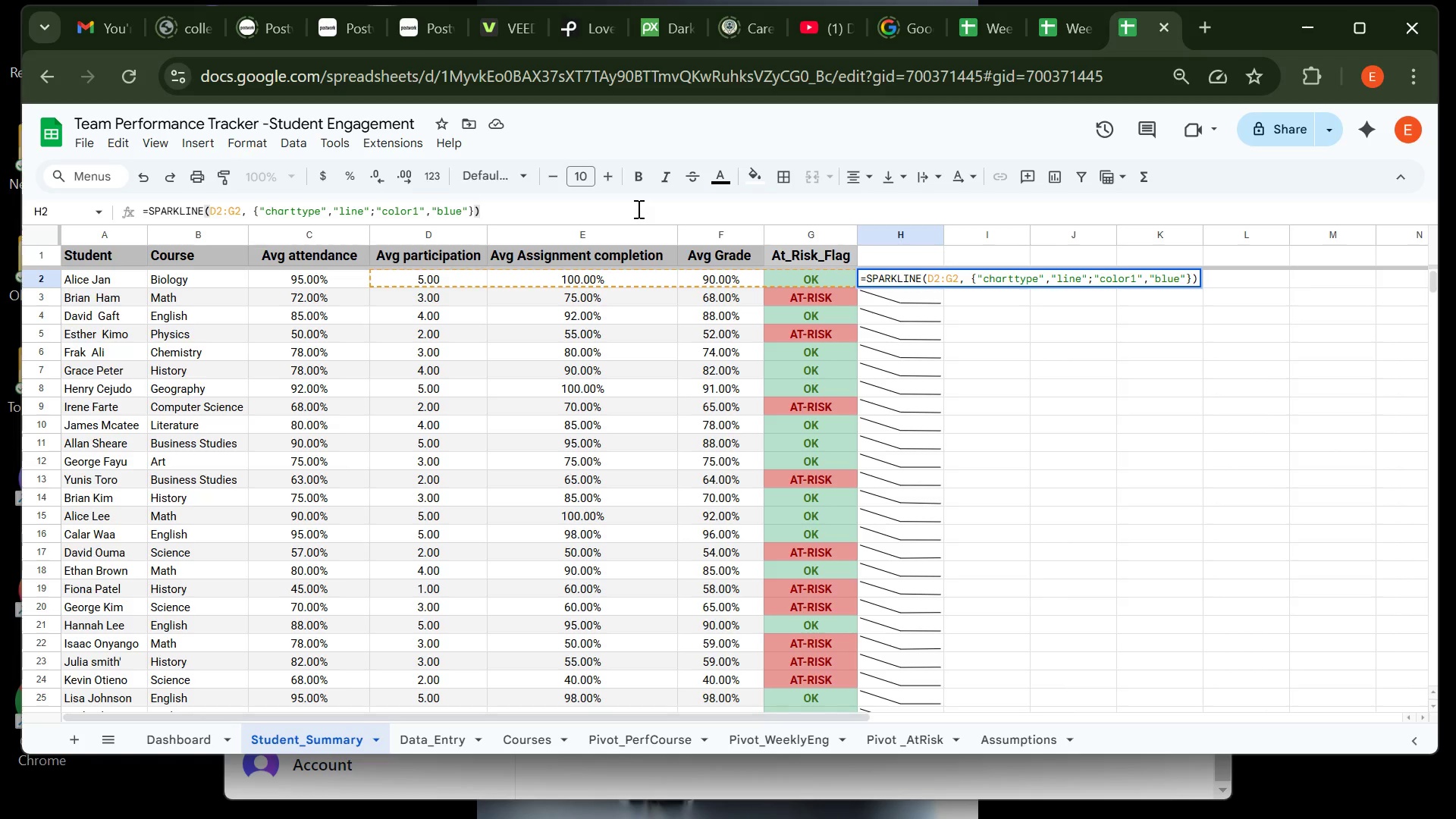 
key(Control+A)
 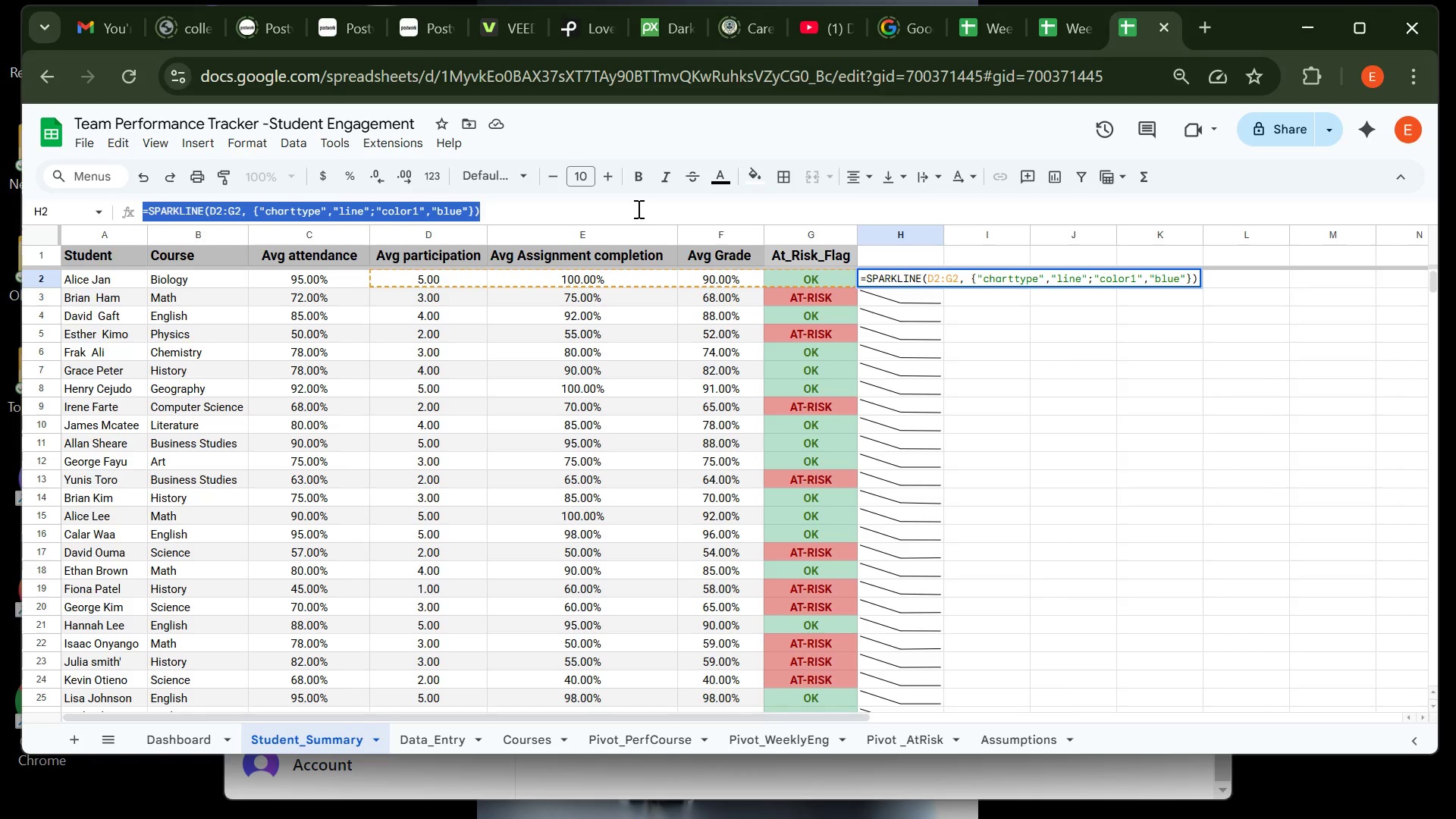 
key(Backspace)
 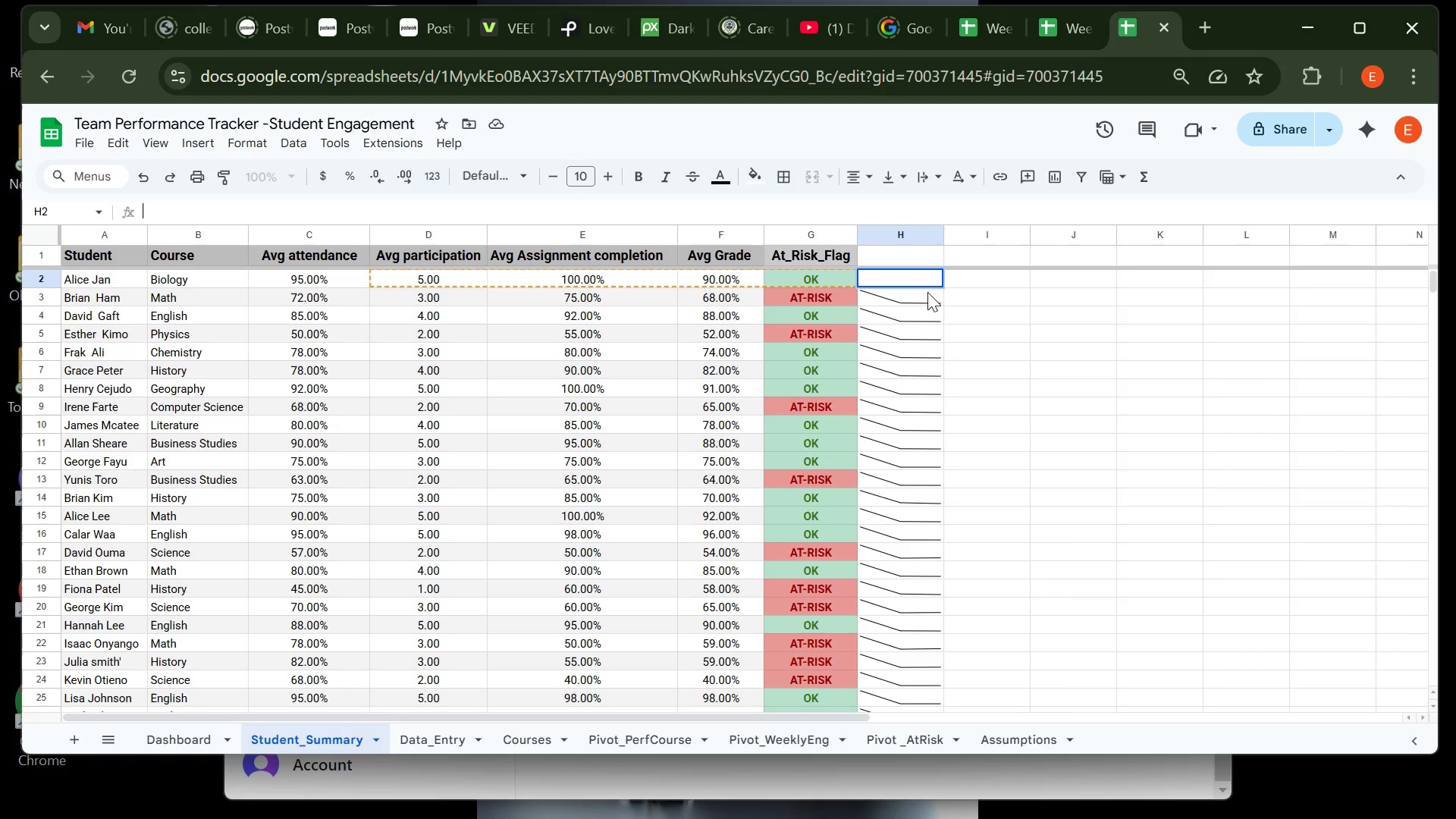 
left_click([927, 282])
 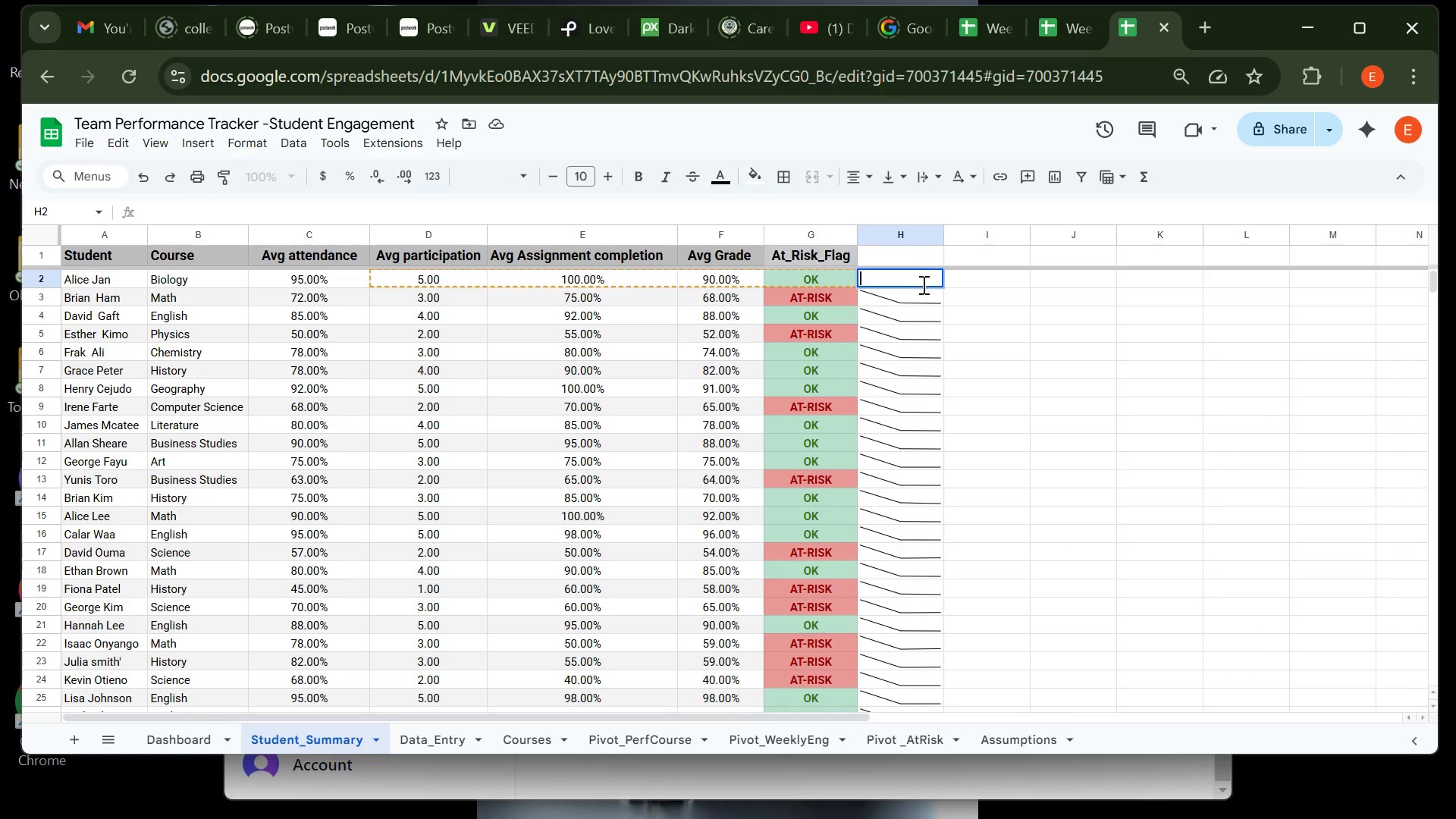 
left_click([921, 291])
 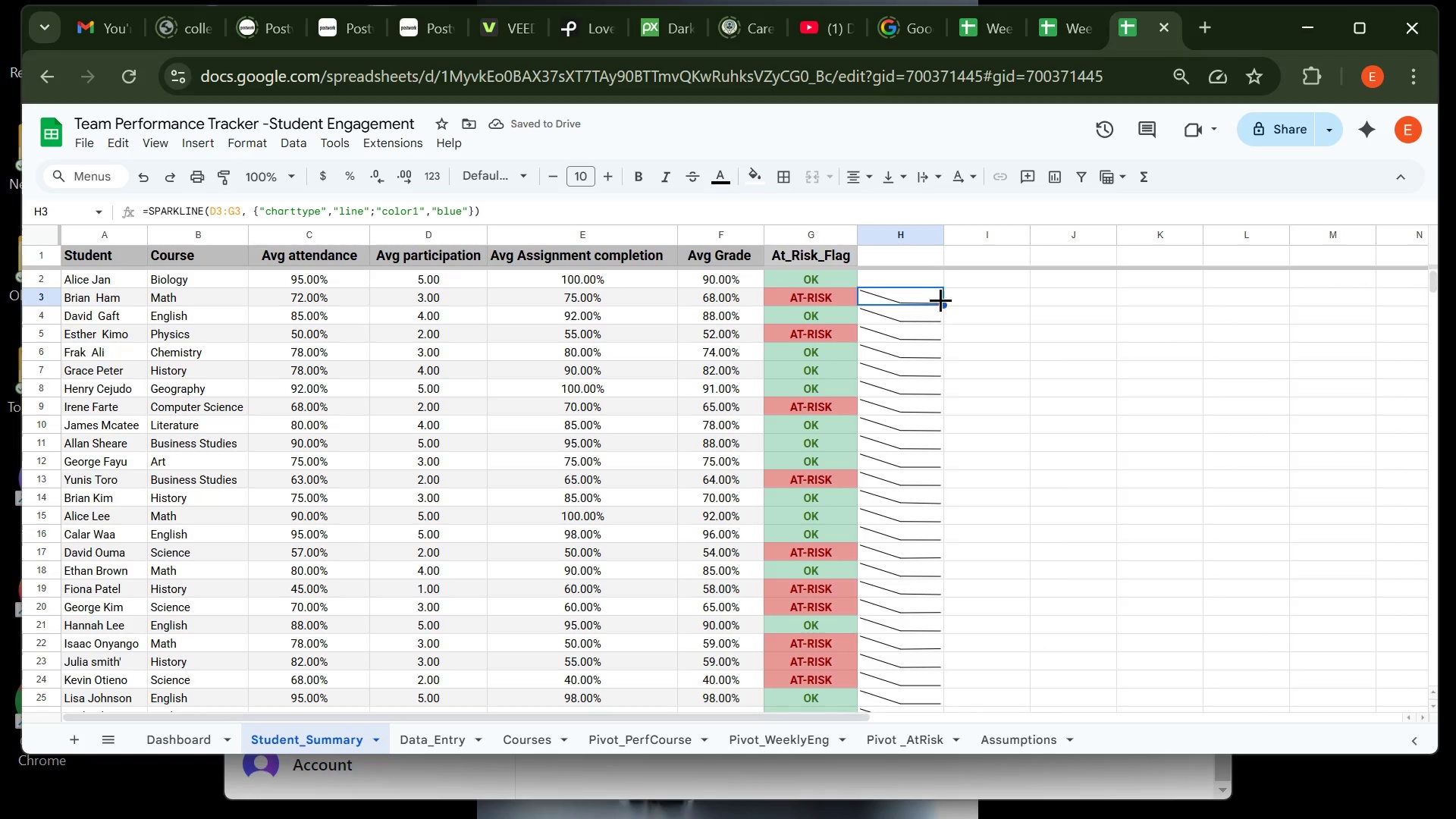 
left_click([930, 263])
 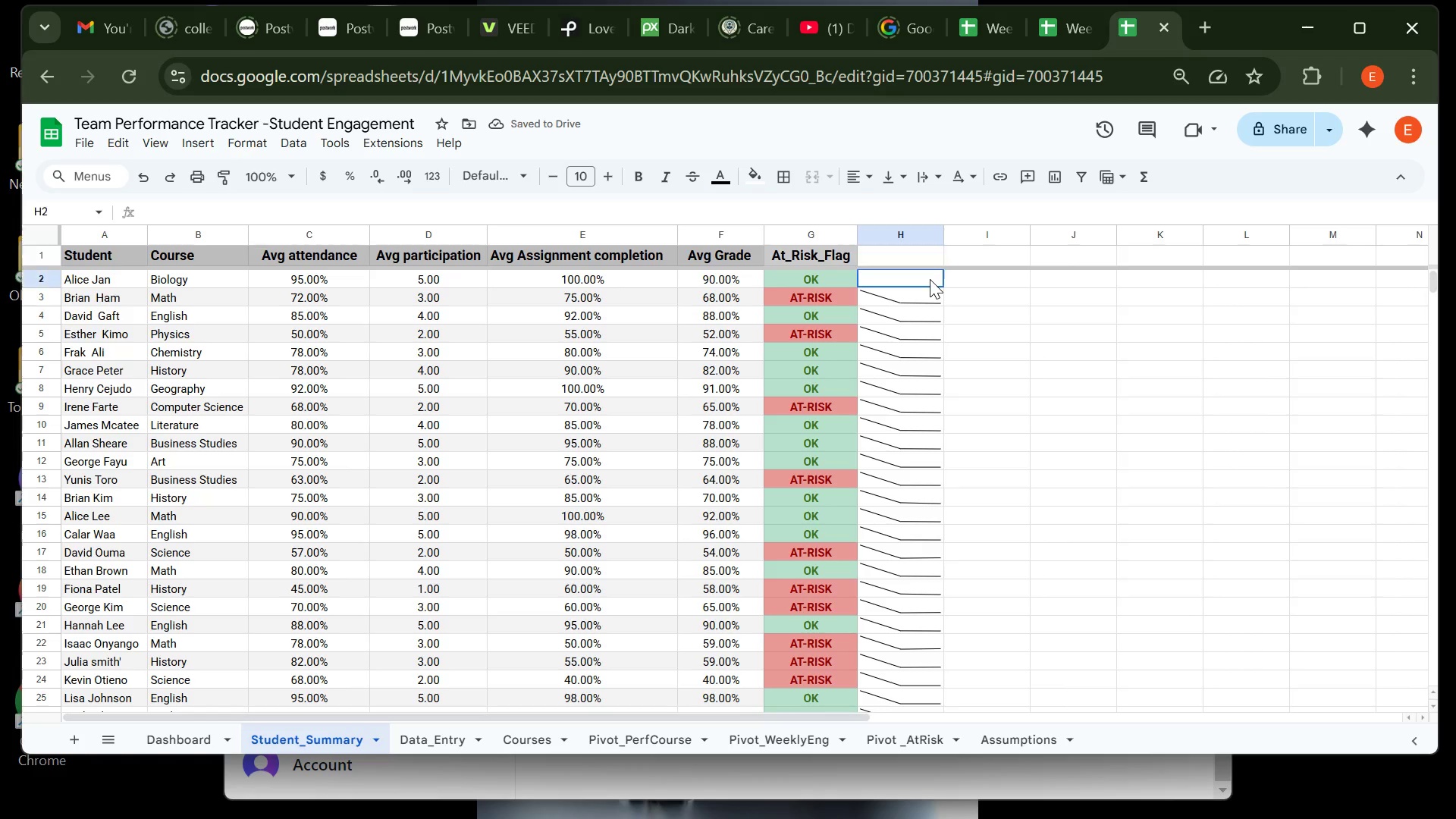 
left_click([930, 279])
 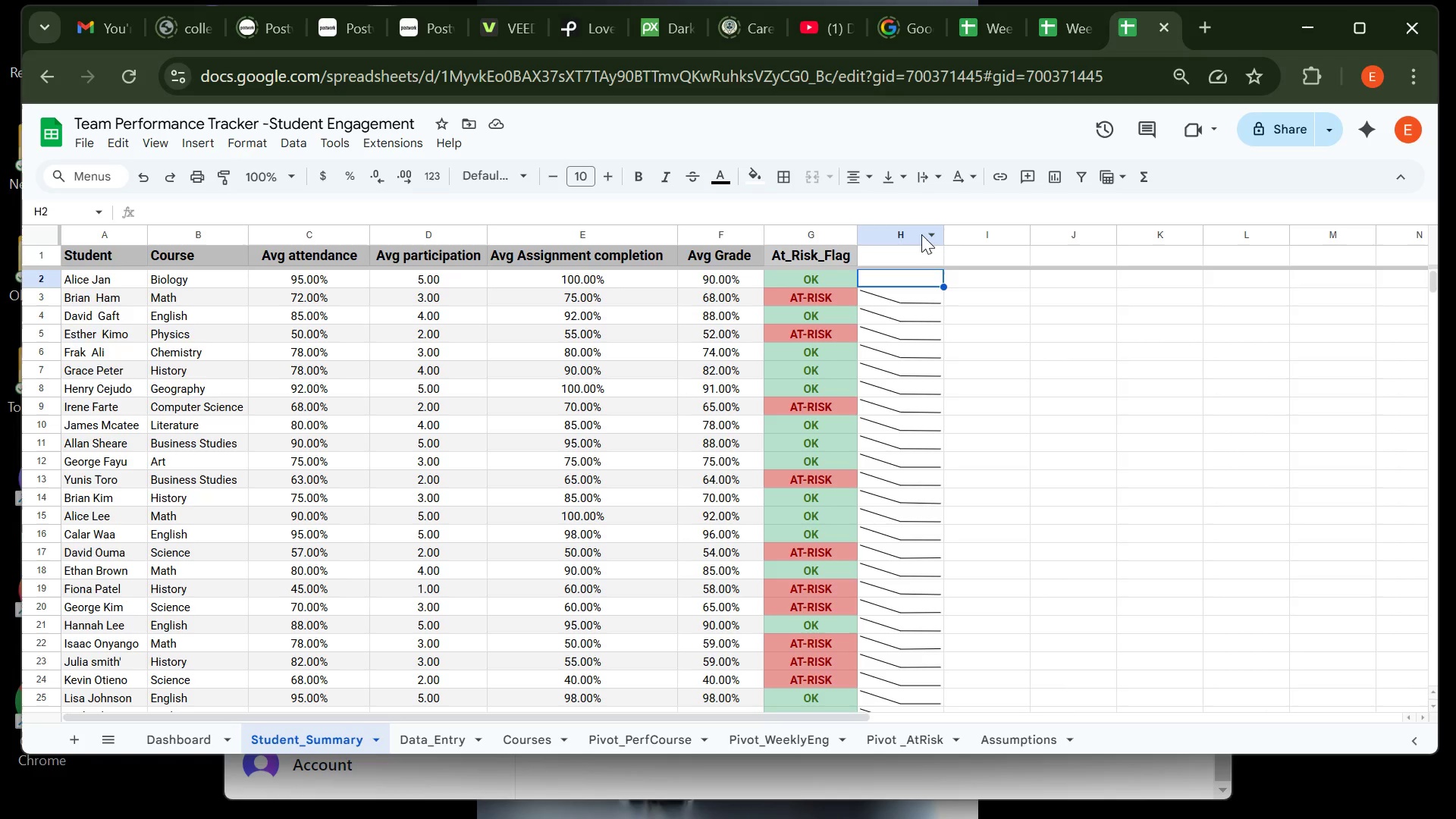 
left_click([921, 235])
 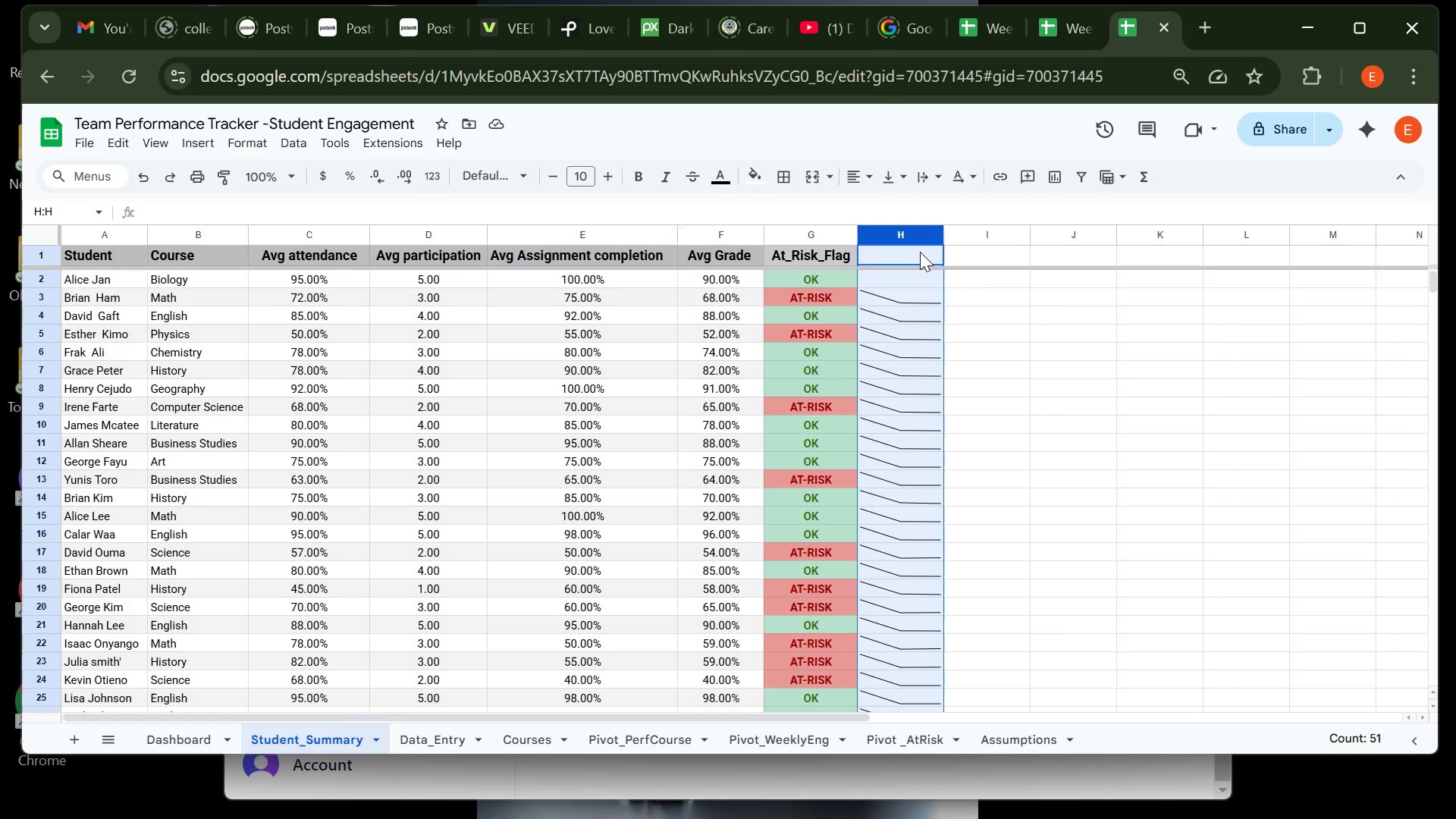 
wait(5.78)
 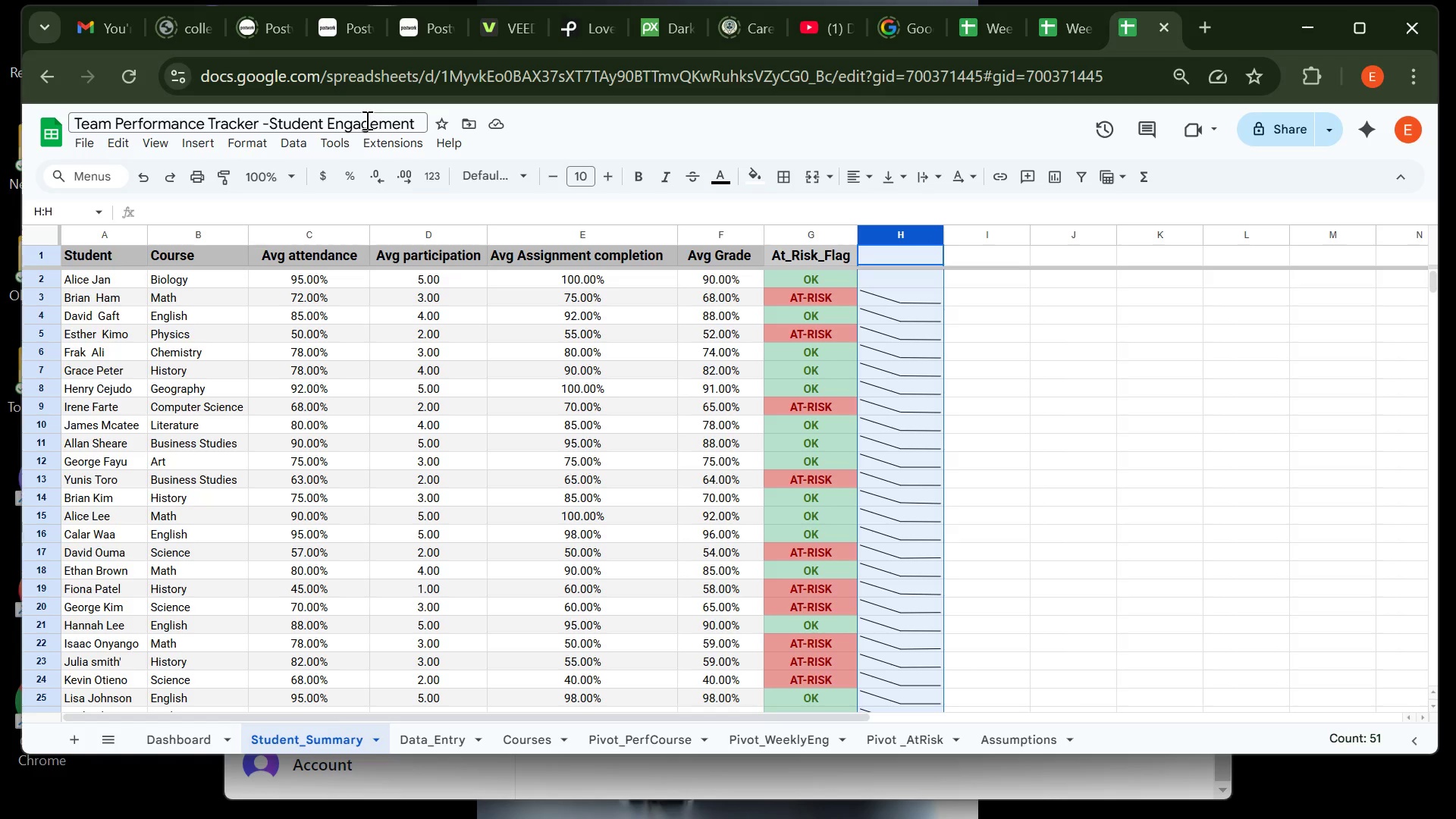 
right_click([903, 243])
 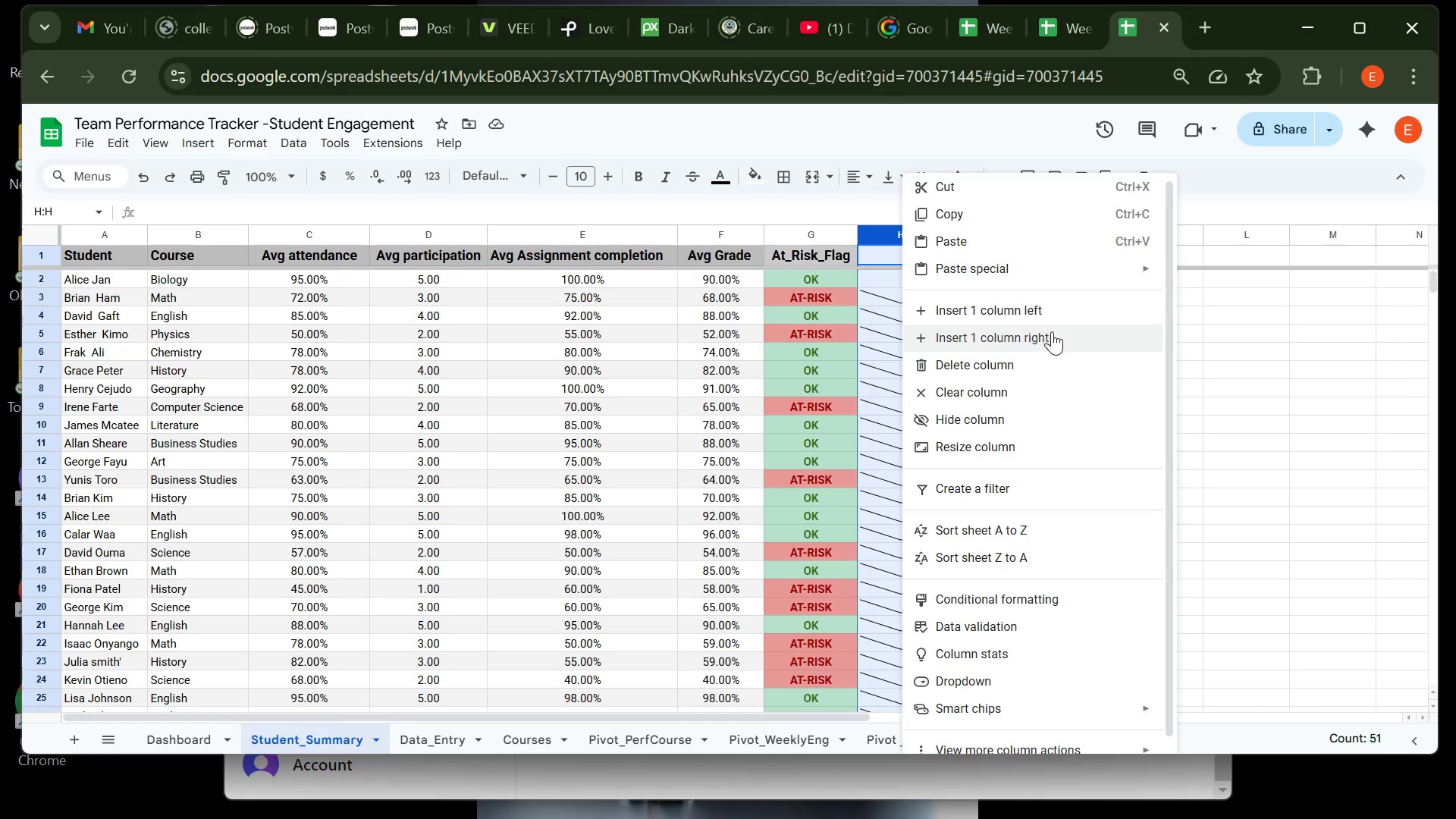 
left_click([1015, 391])
 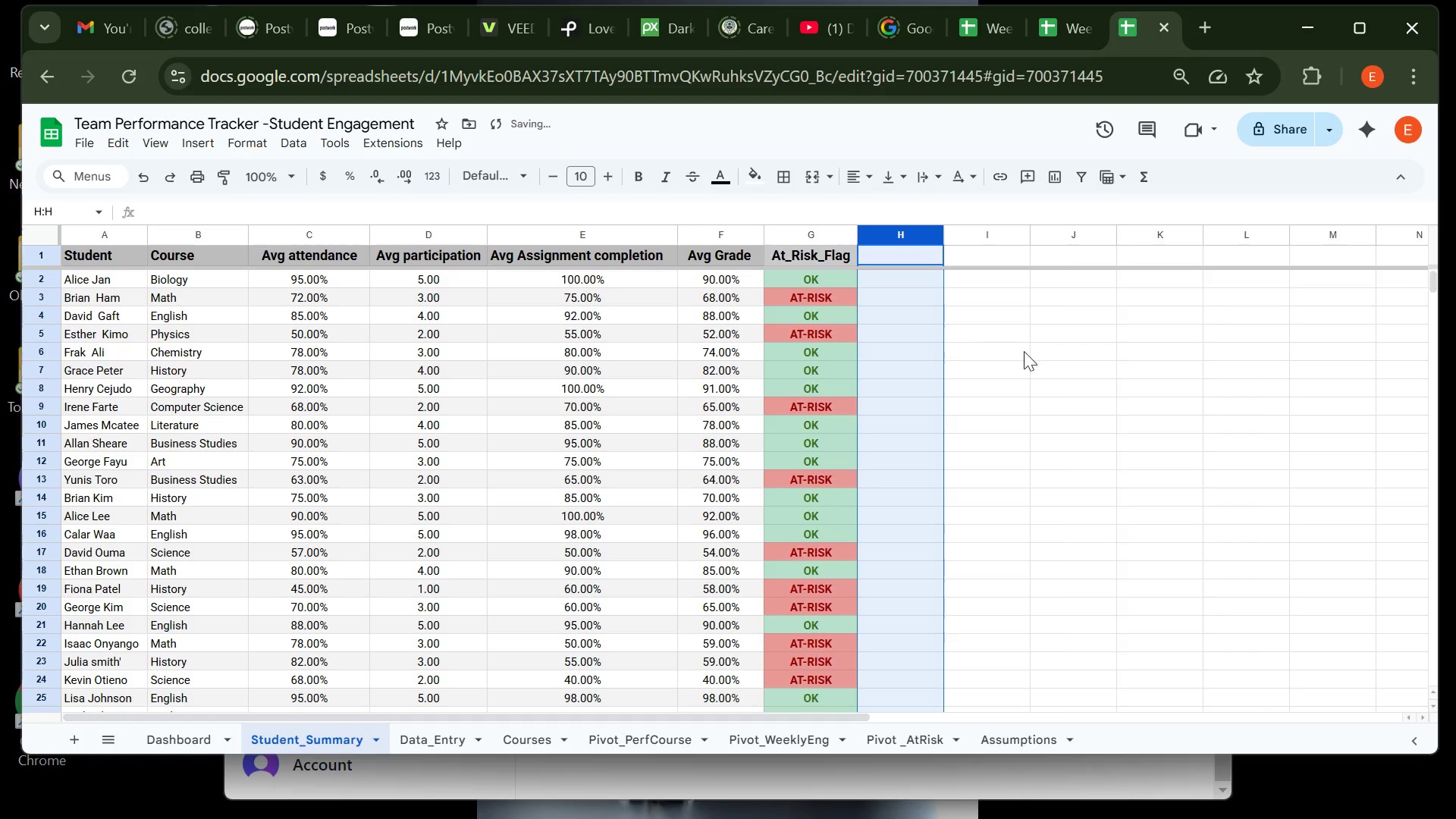 
left_click([1039, 354])
 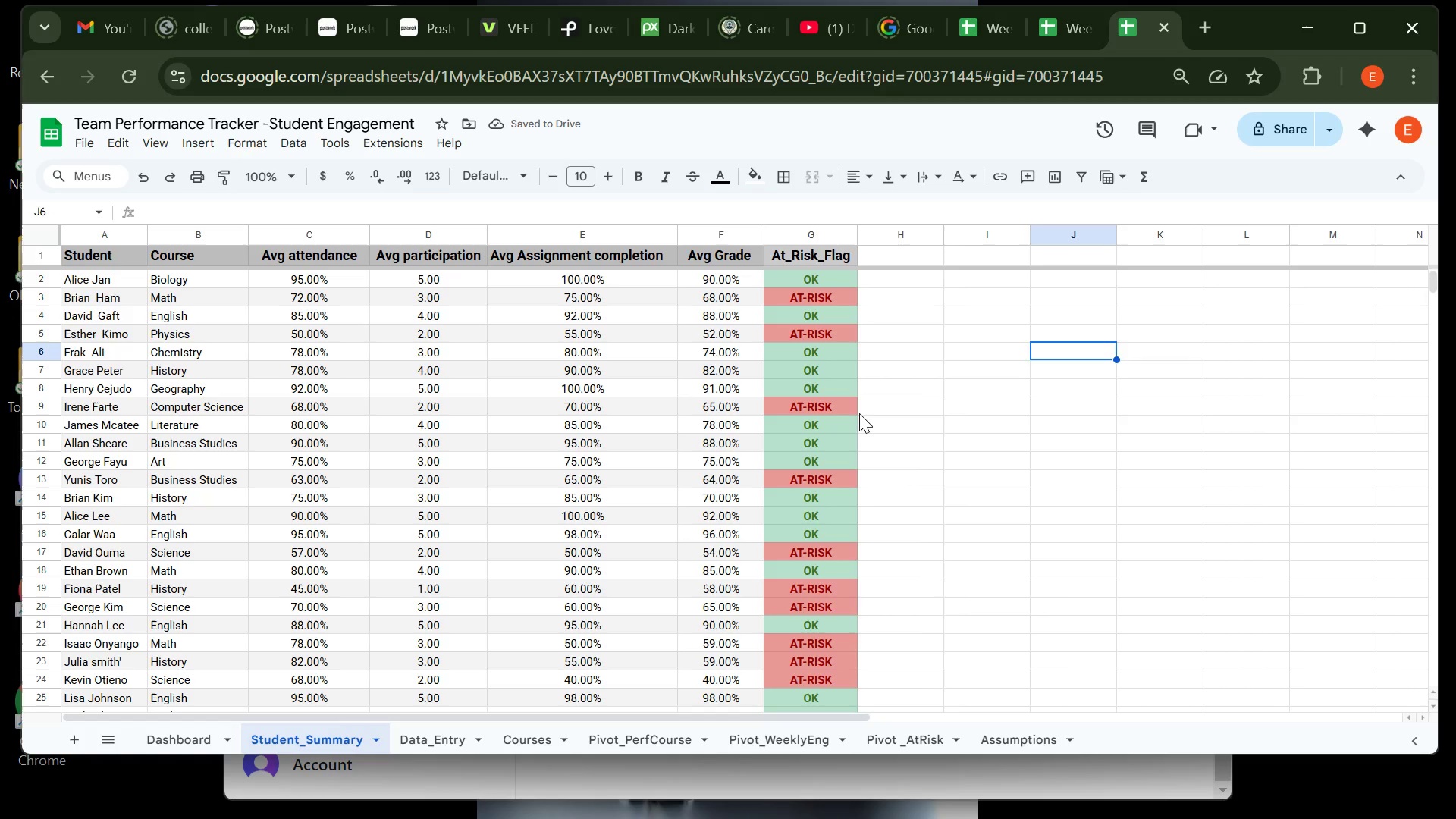 
wait(8.18)
 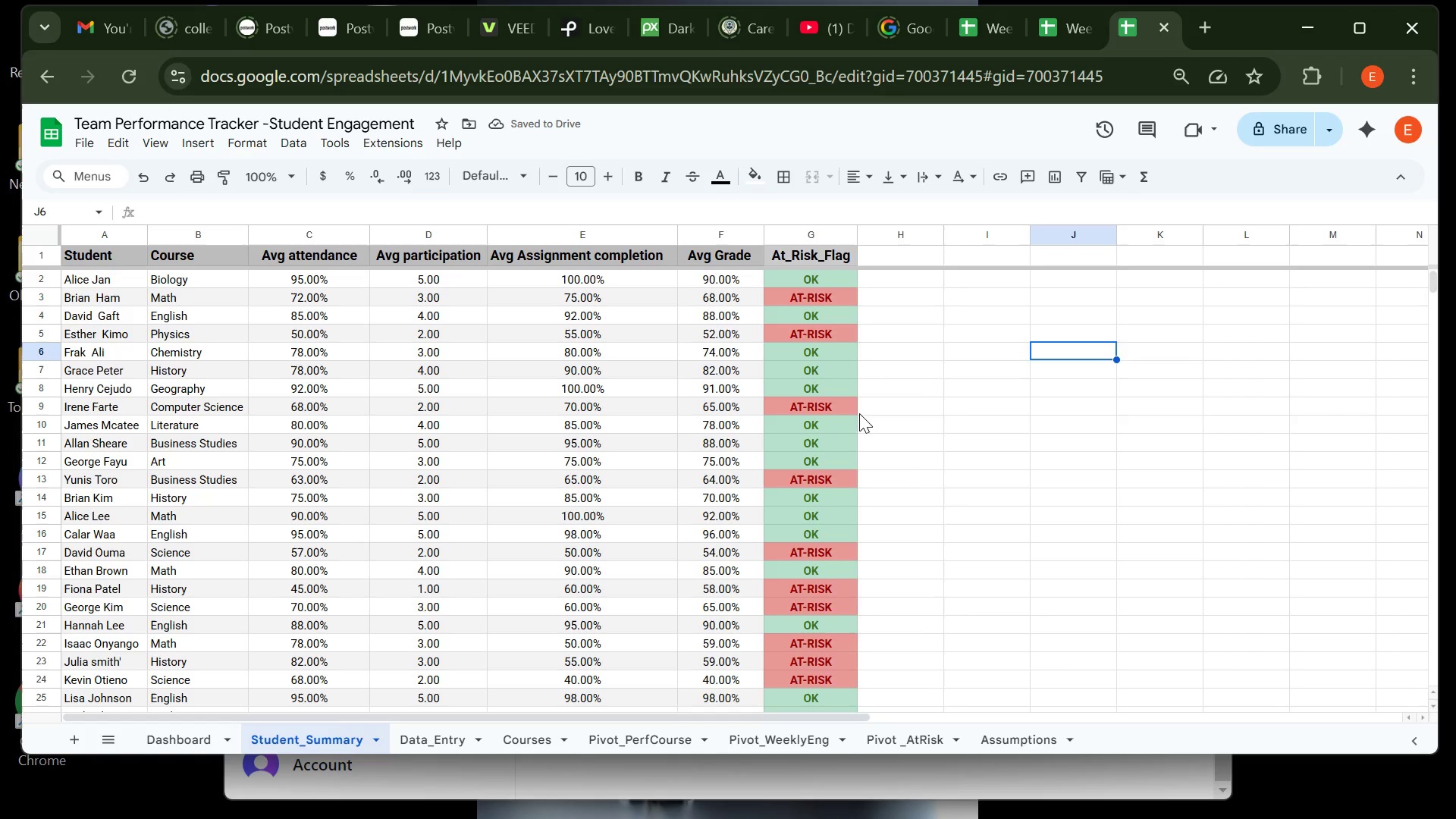 
left_click([191, 736])
 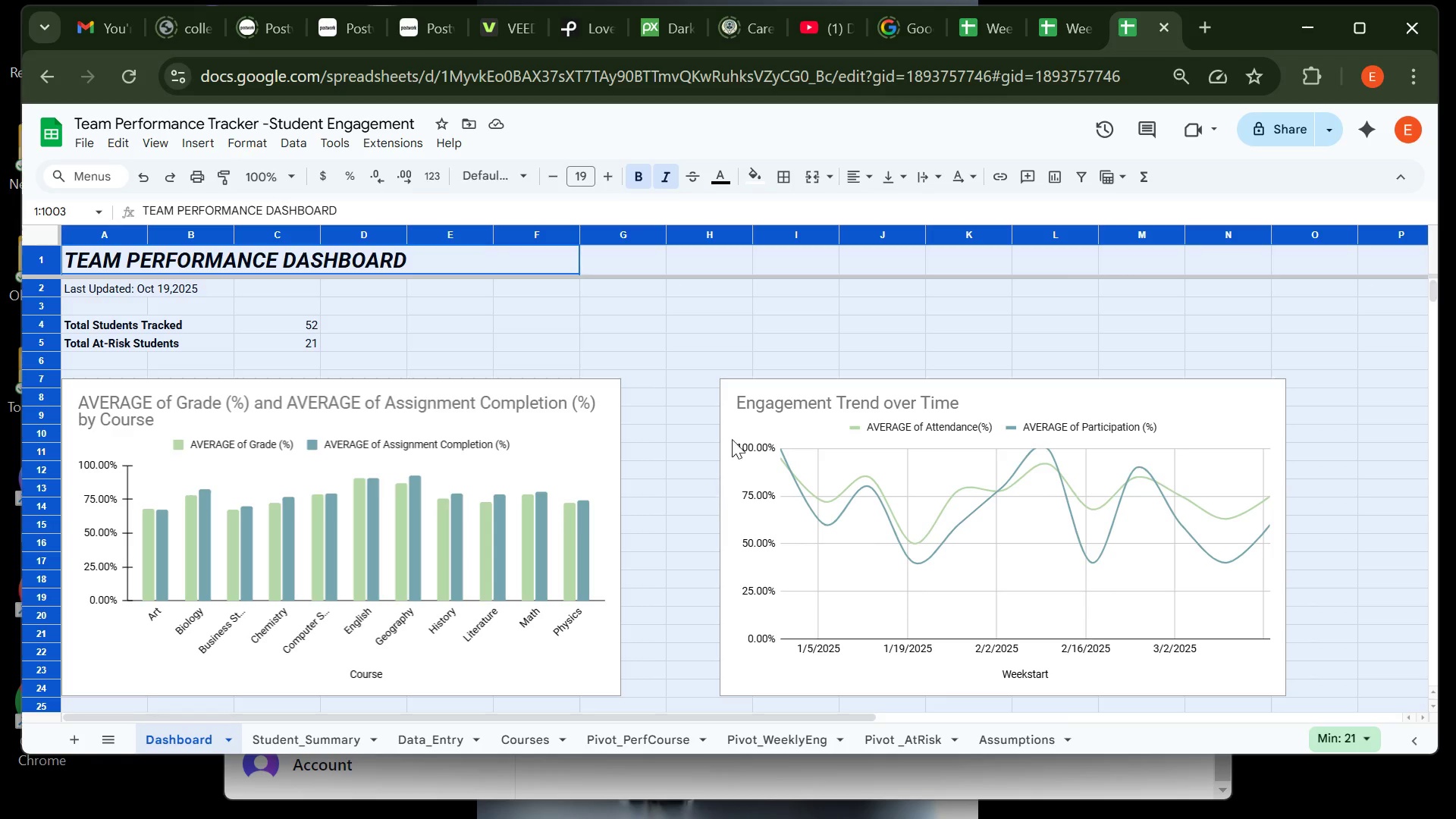 
left_click([673, 422])